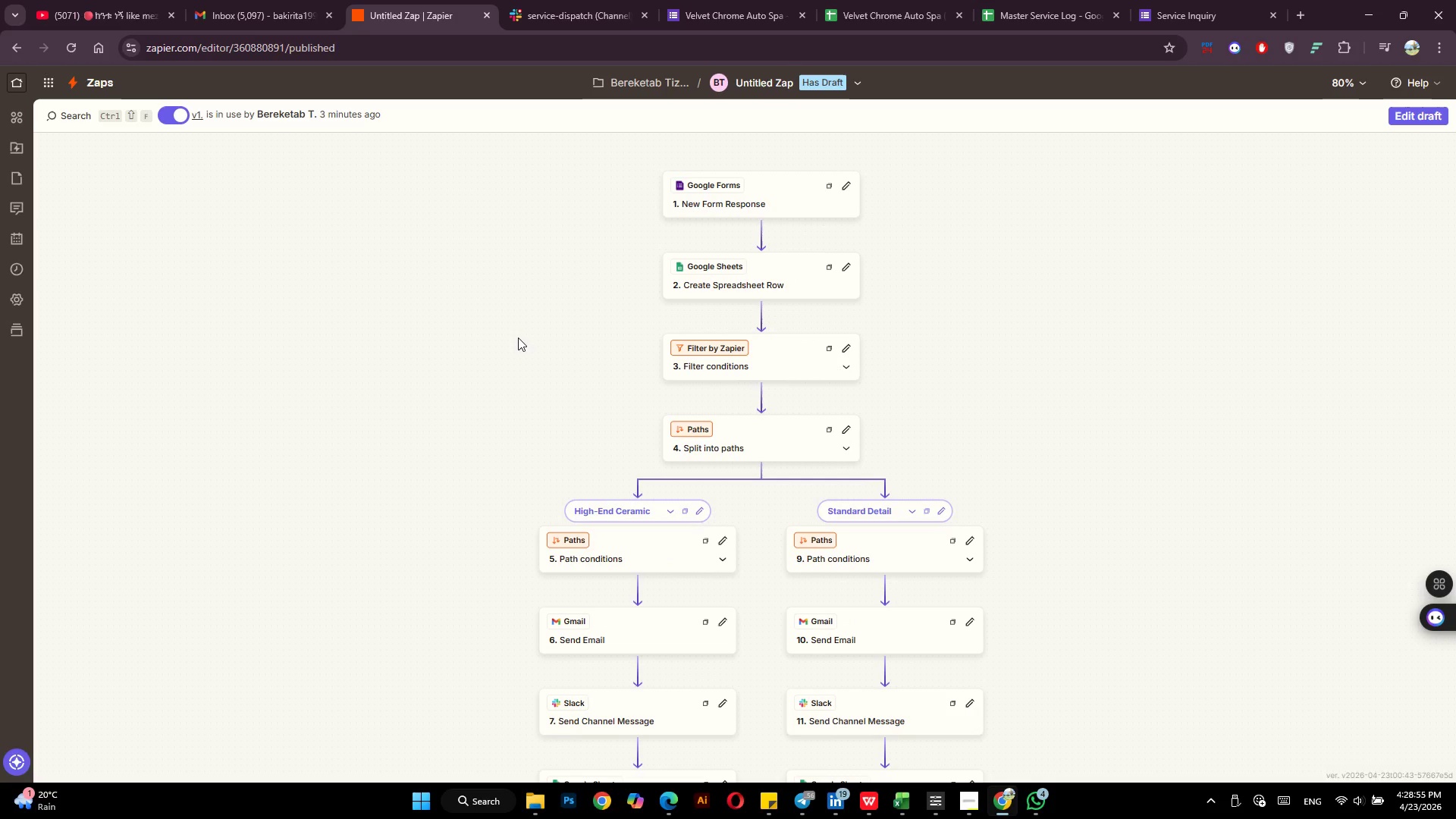 
scroll: coordinate [447, 284], scroll_direction: down, amount: 6.0
 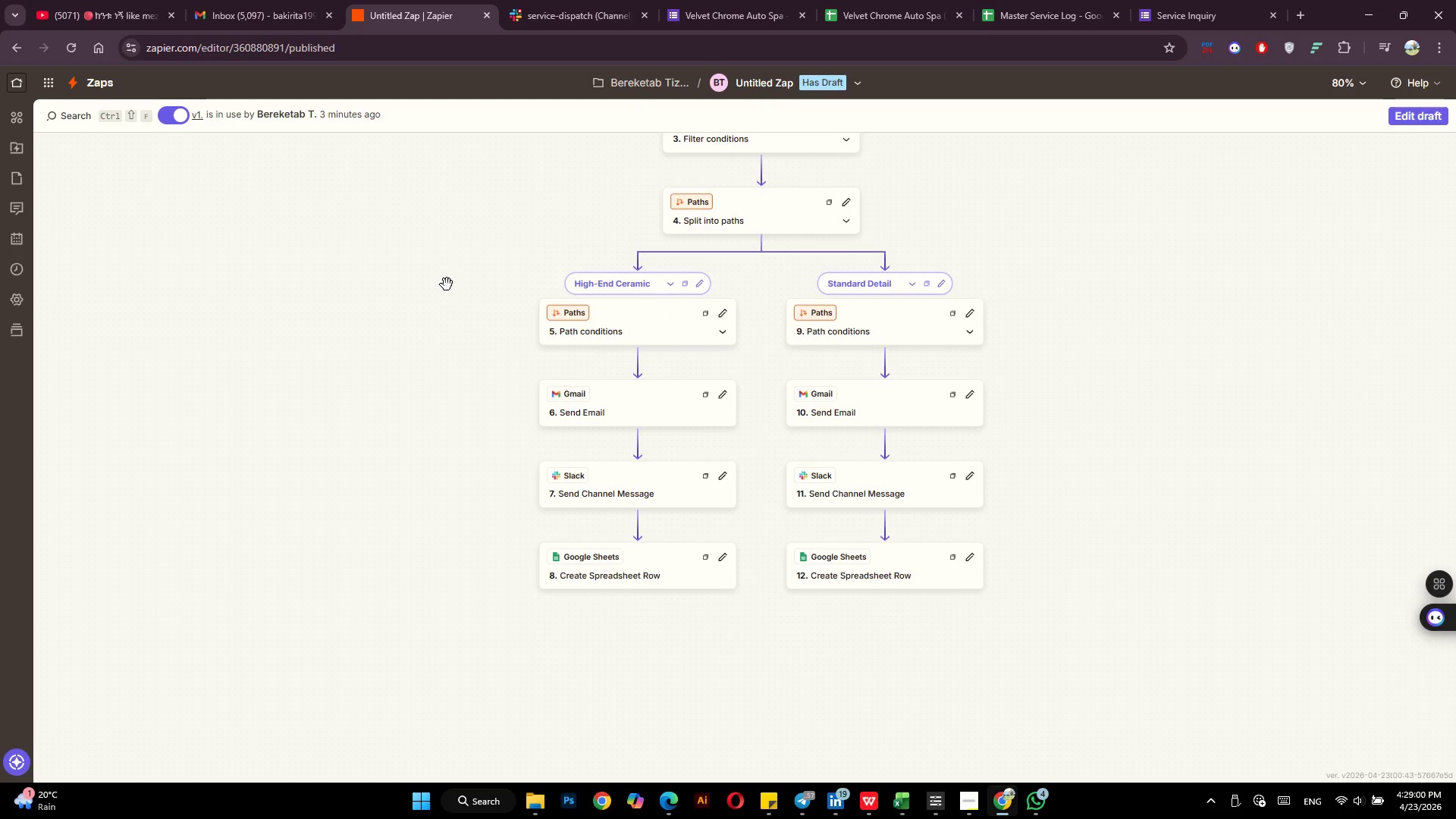 
scroll: coordinate [447, 284], scroll_direction: up, amount: 6.0
 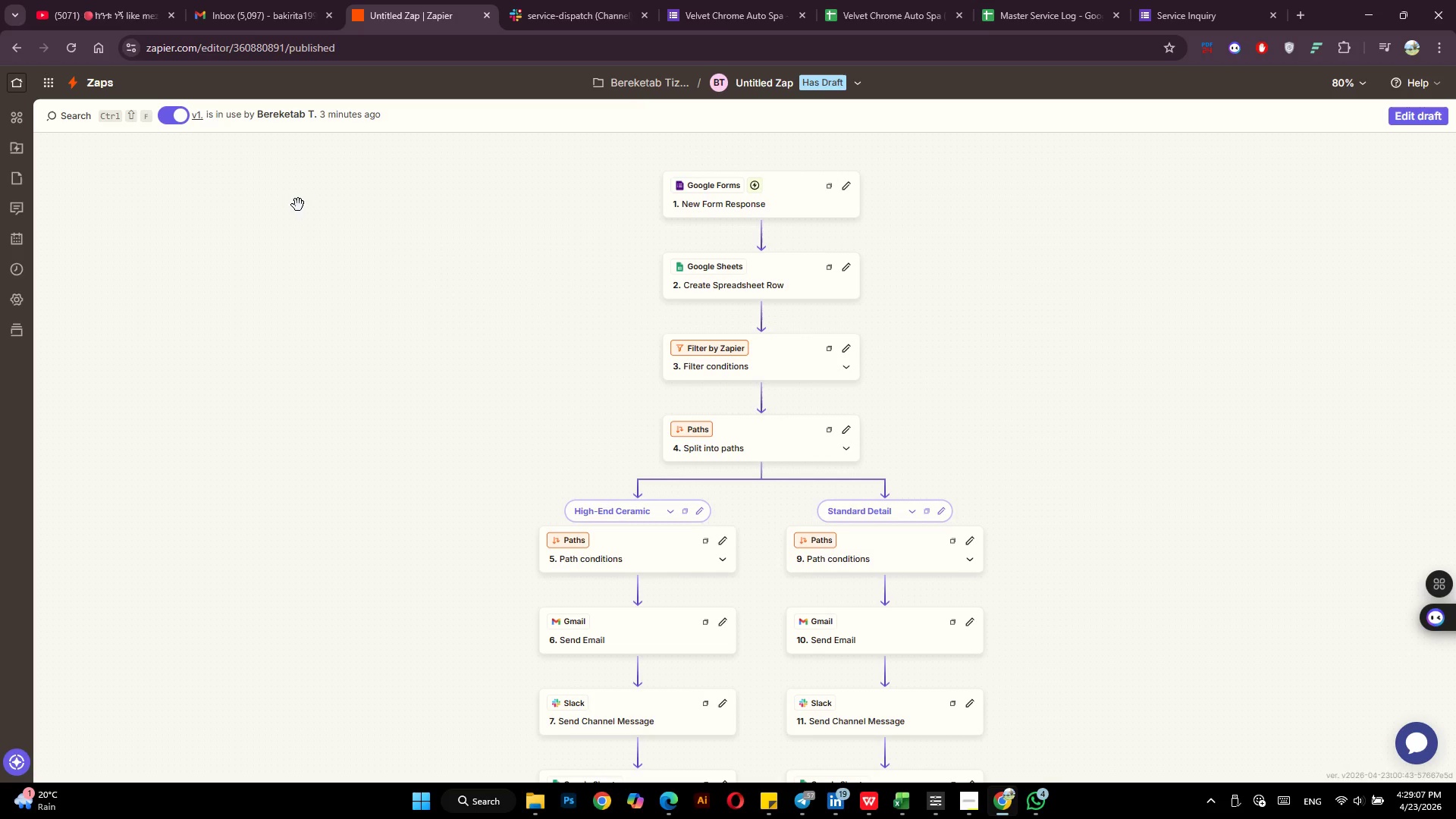 
wait(6.76)
 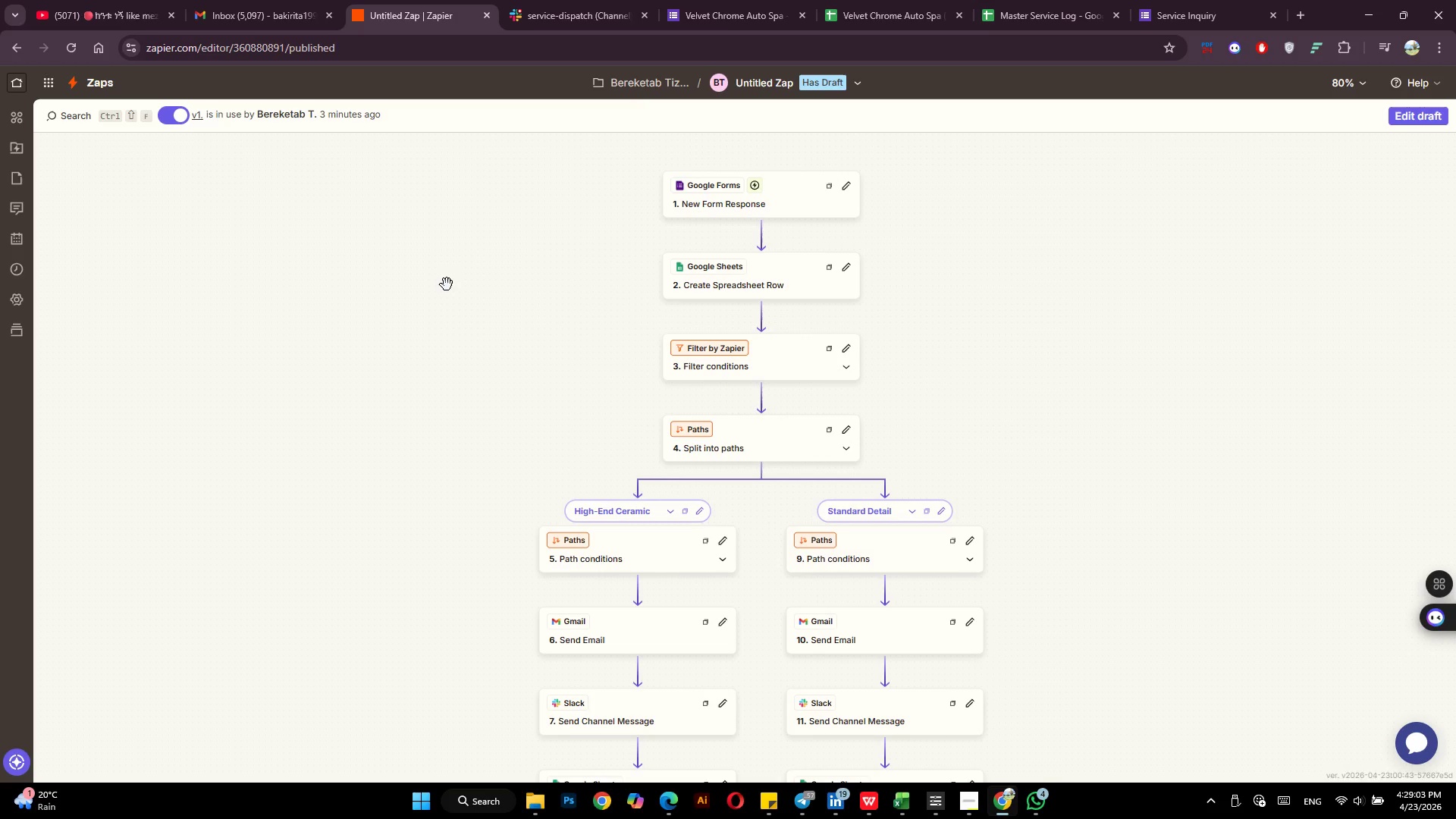 
left_click([87, 83])
 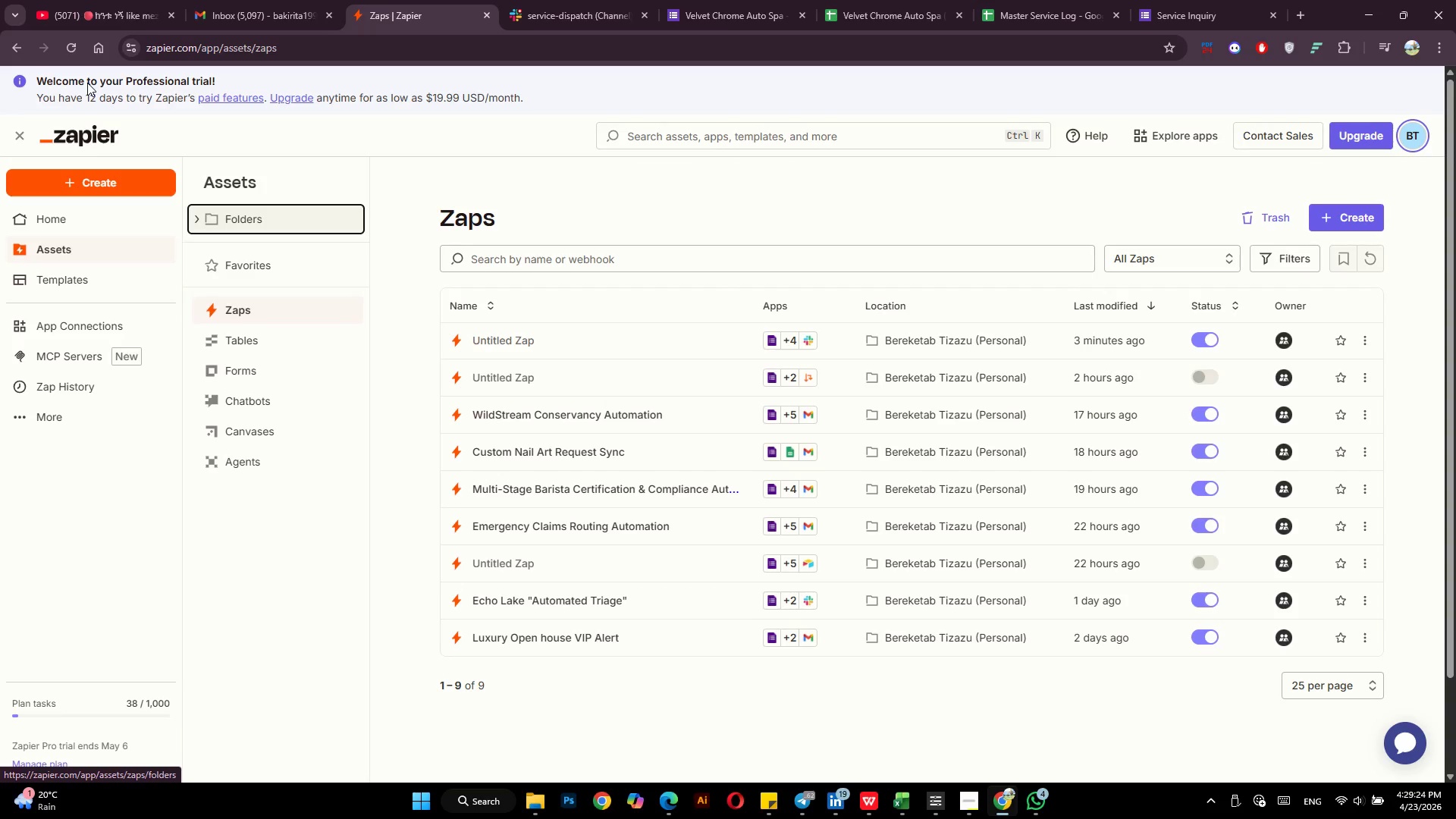 
wait(20.88)
 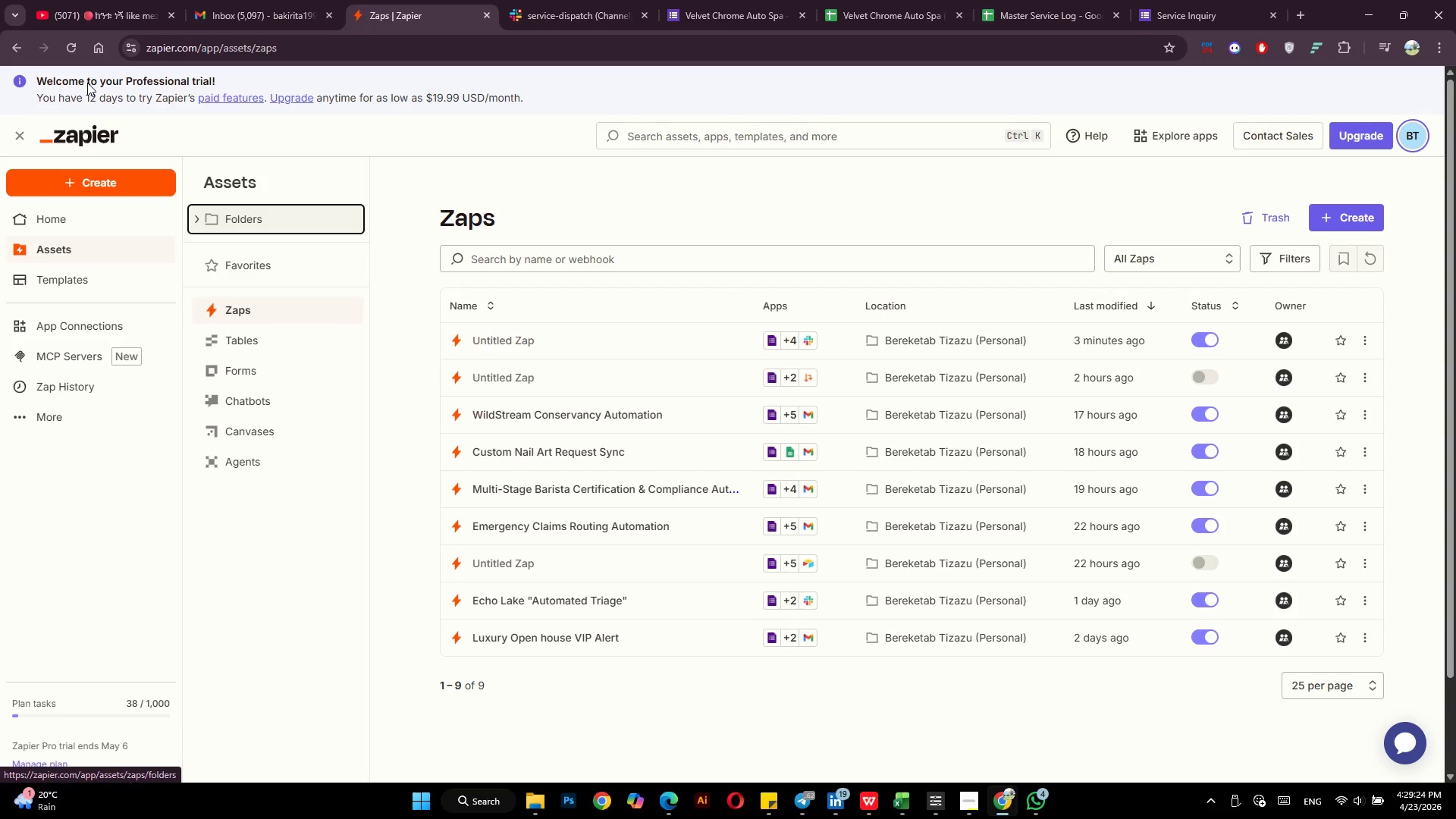 
left_click([79, 384])
 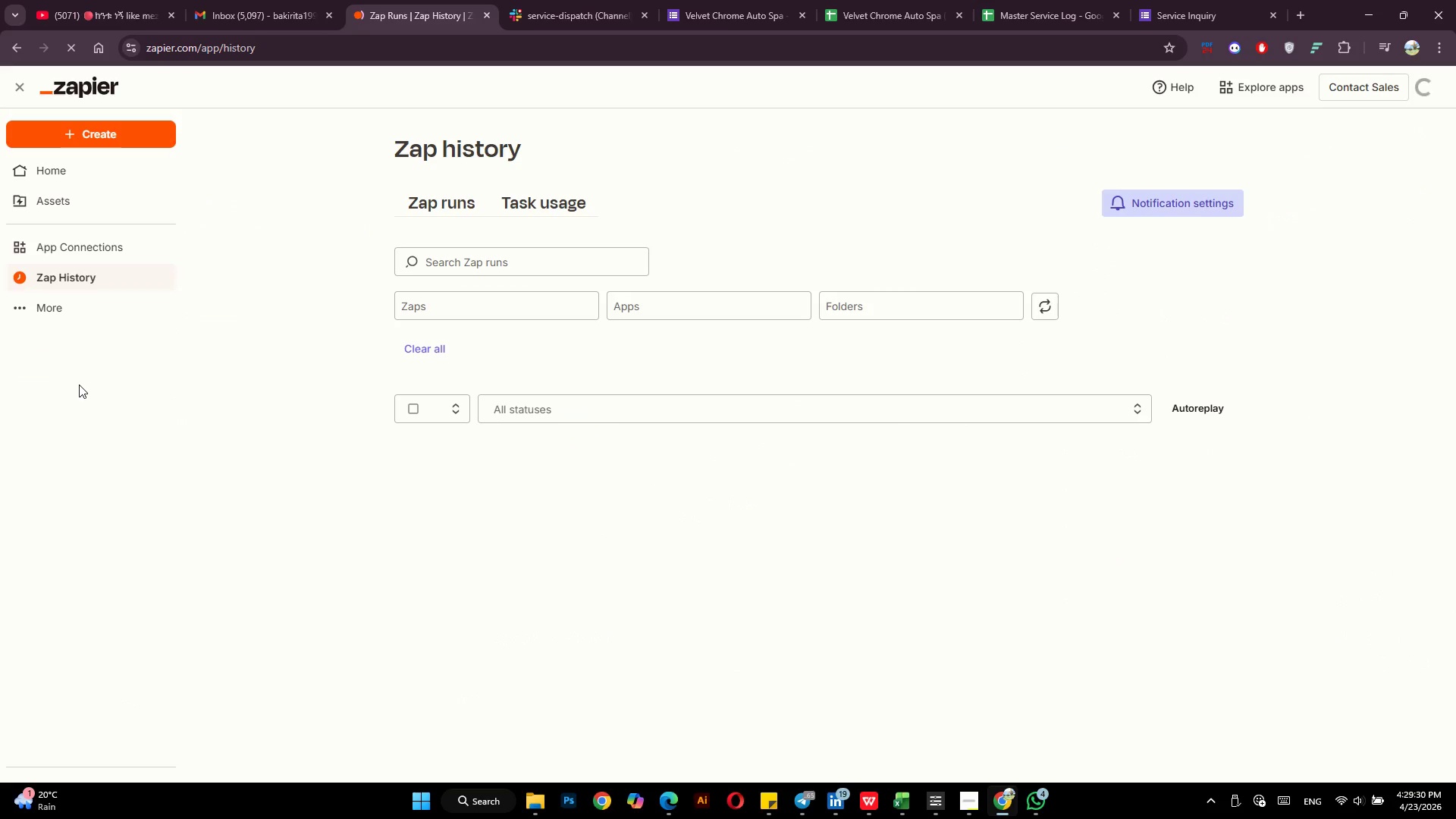 
mouse_move([632, 390])
 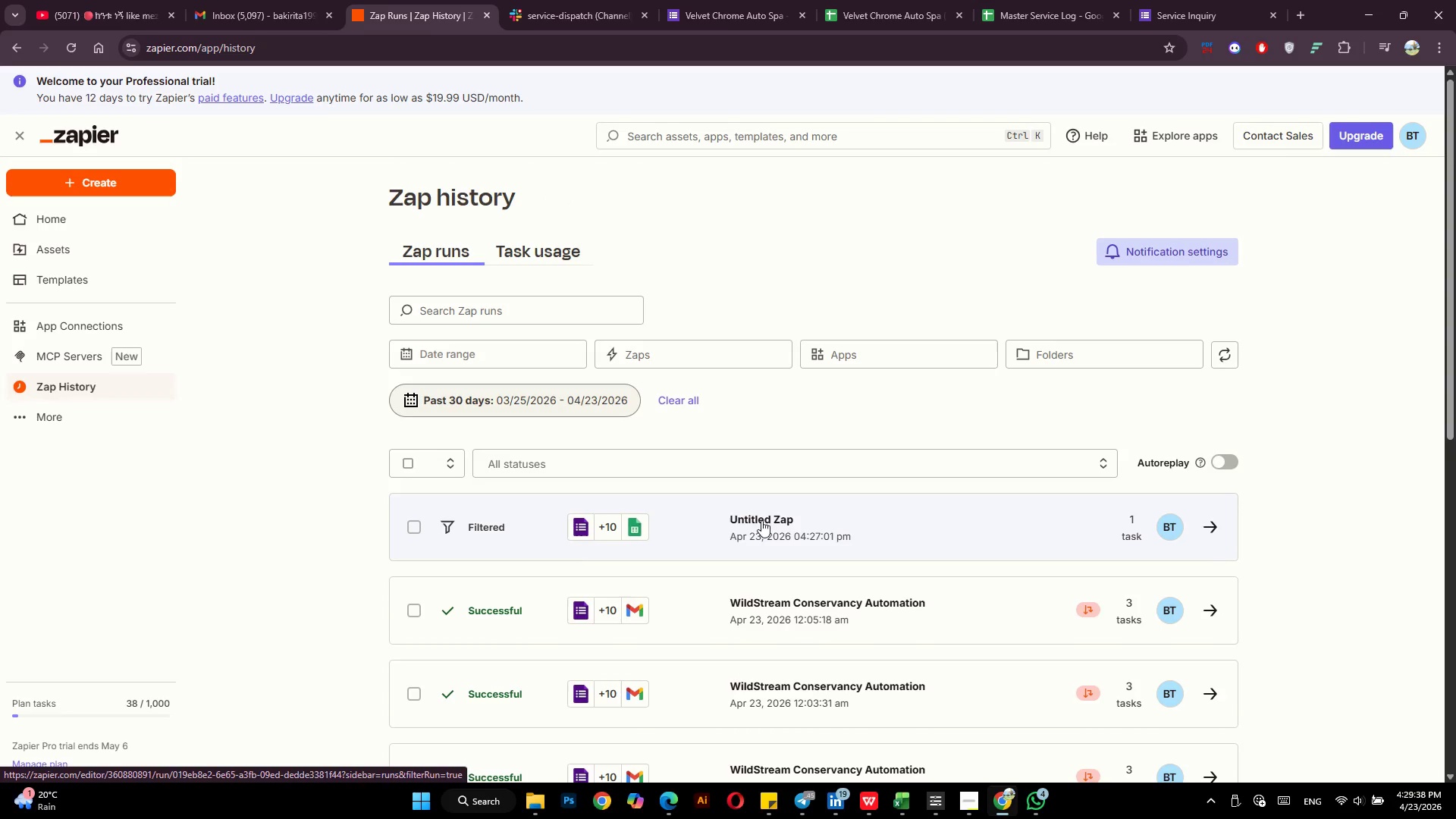 
left_click([763, 518])
 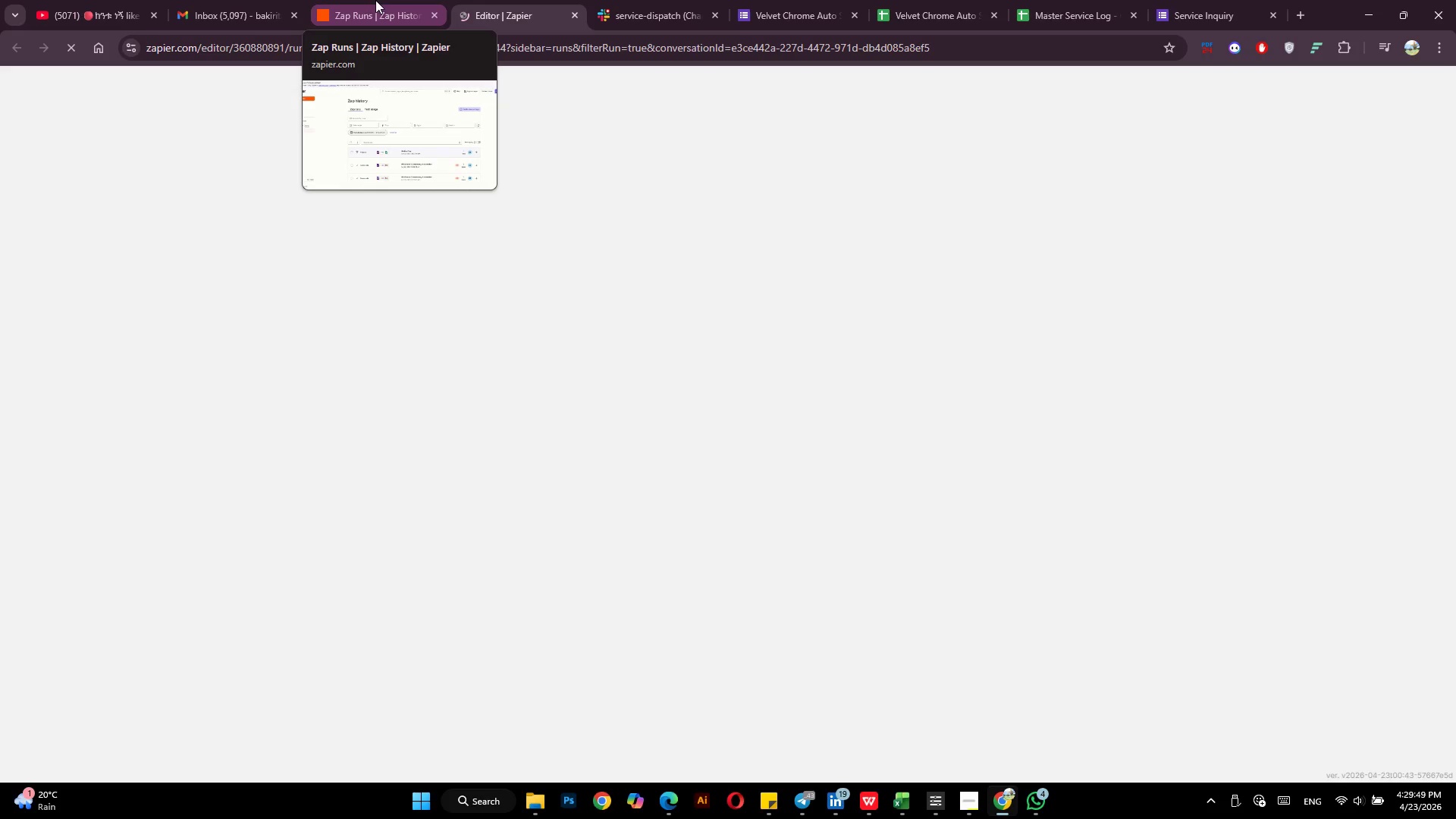 
wait(15.69)
 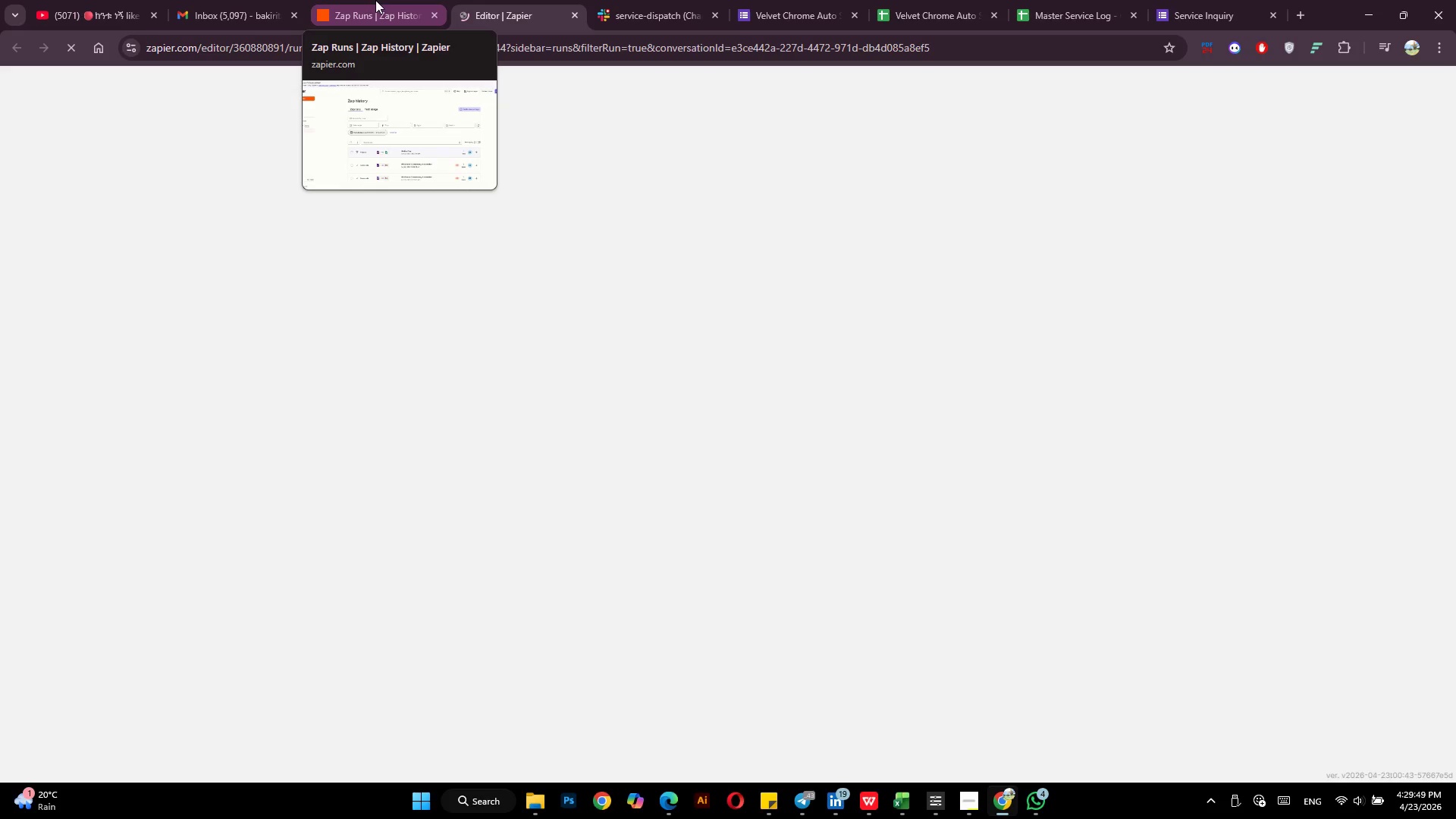 
scroll: coordinate [573, 322], scroll_direction: down, amount: 5.0
 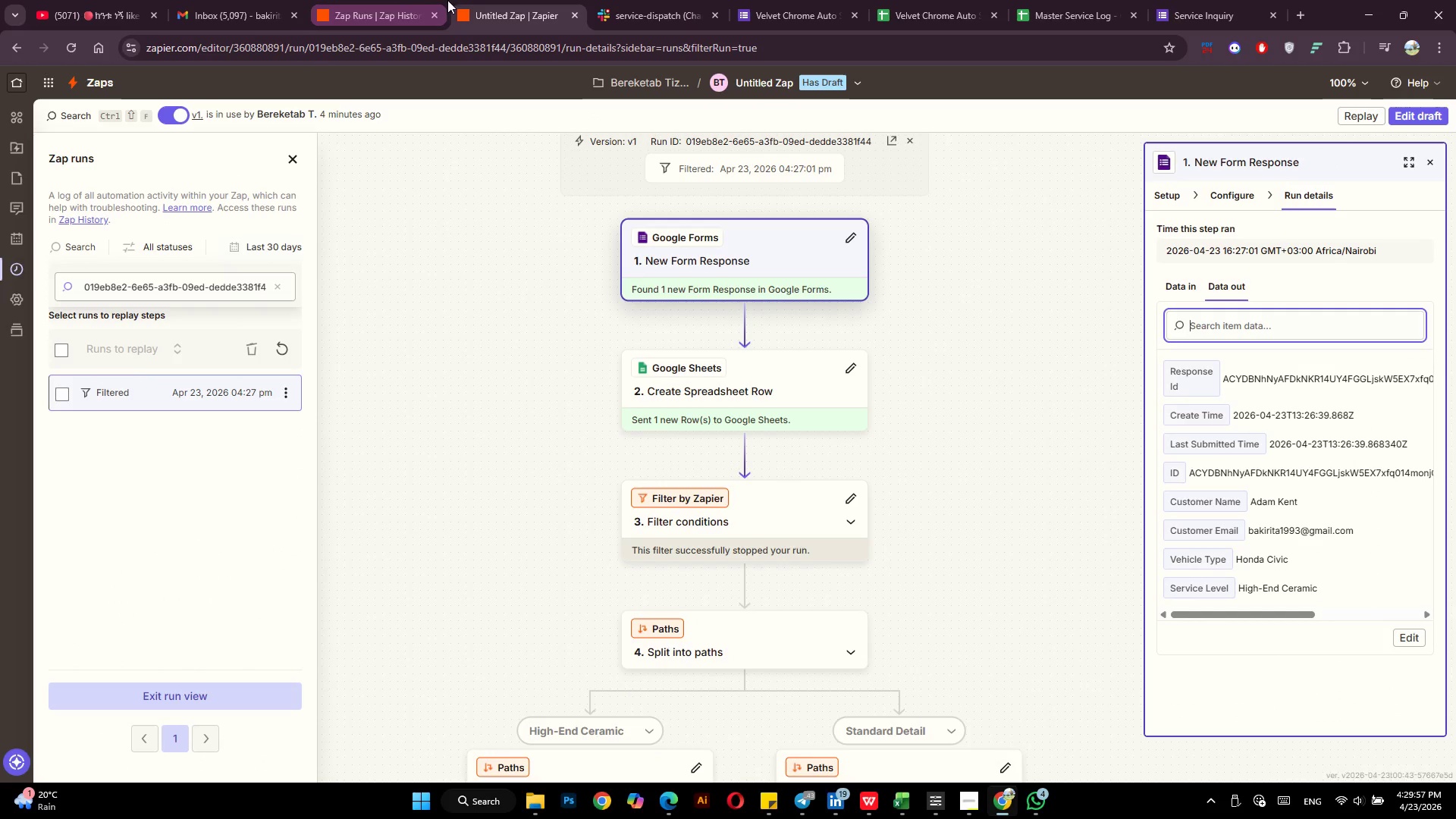 
left_click([389, 0])
 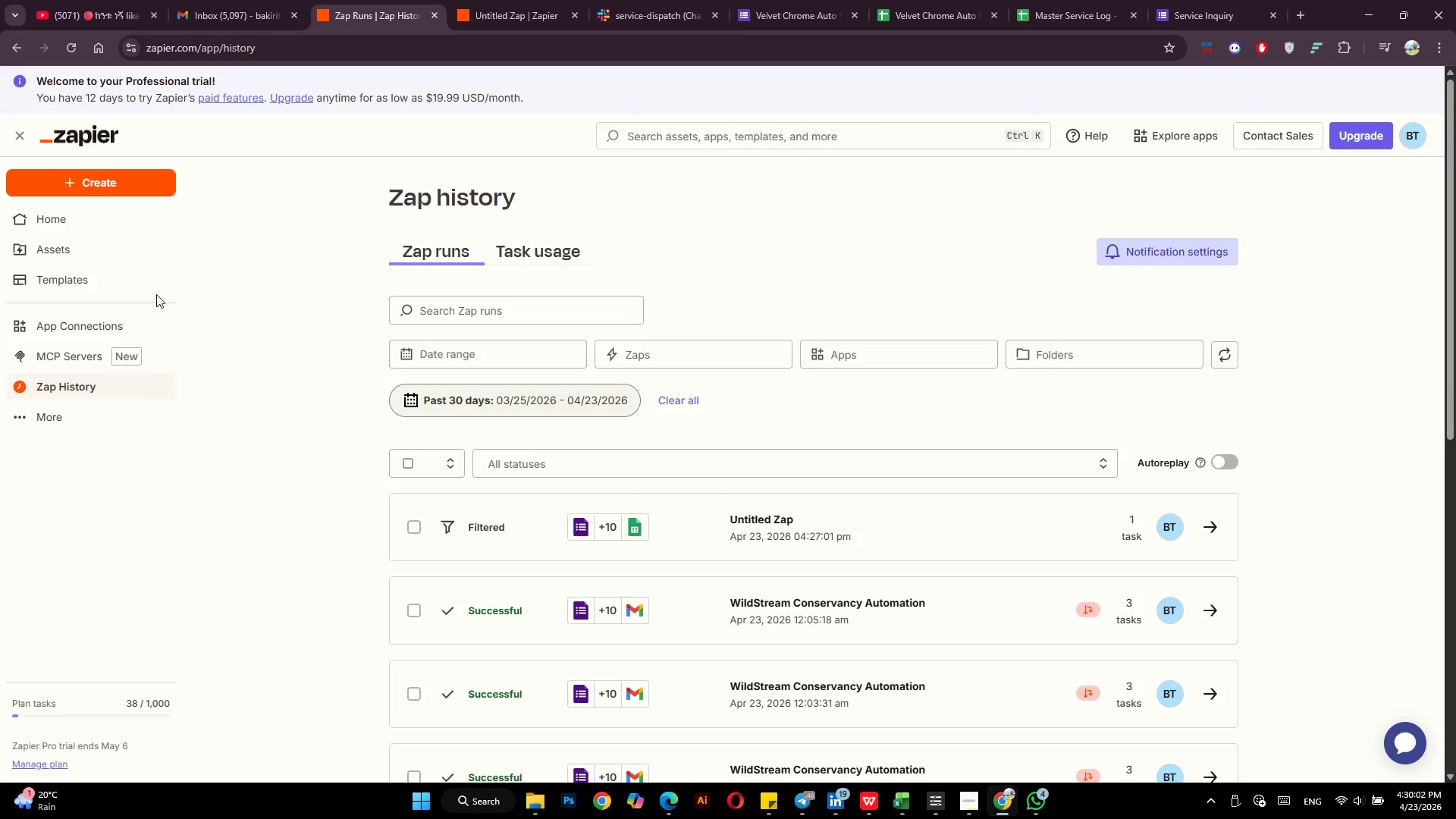 
wait(5.66)
 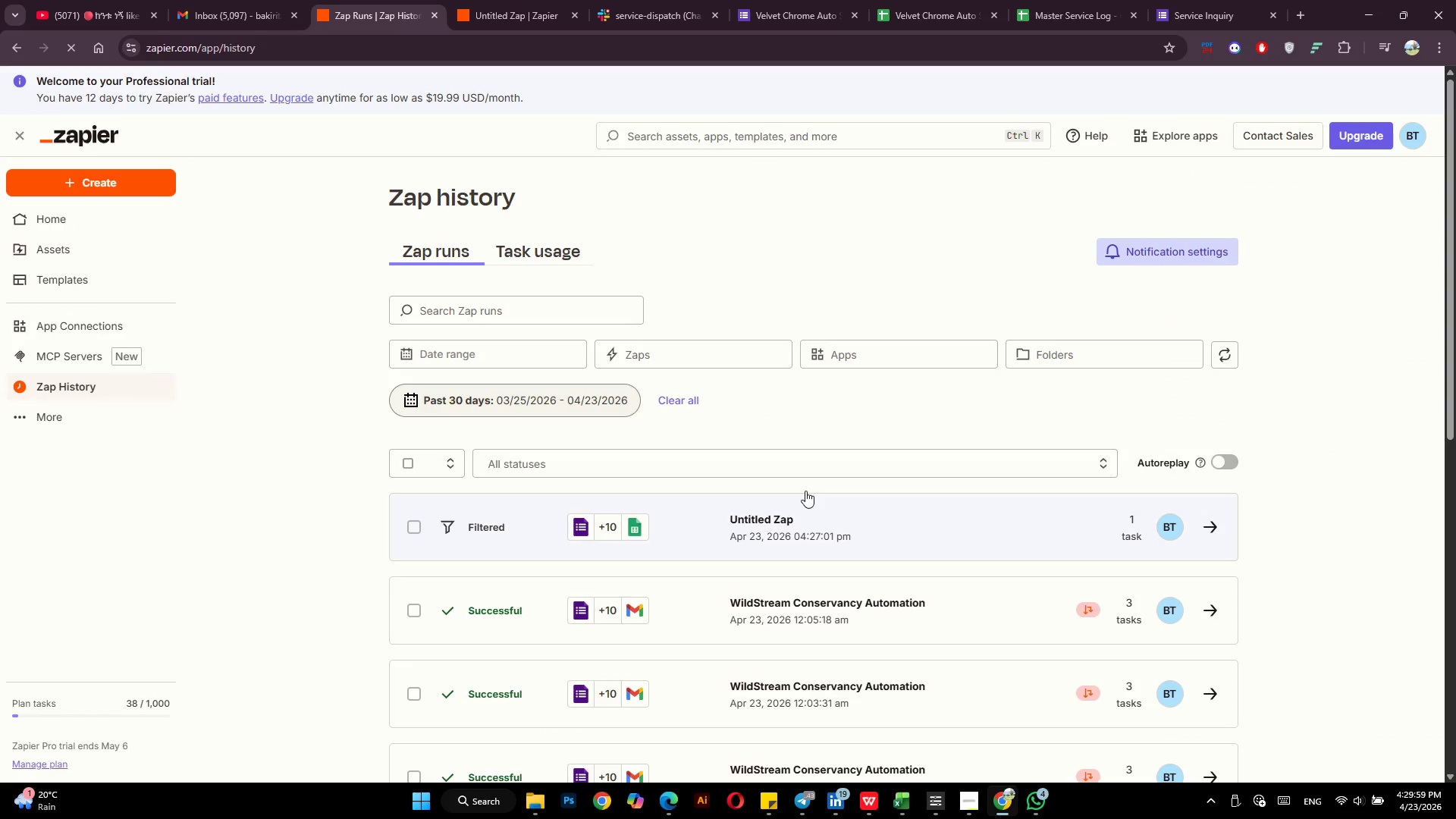 
left_click([59, 242])
 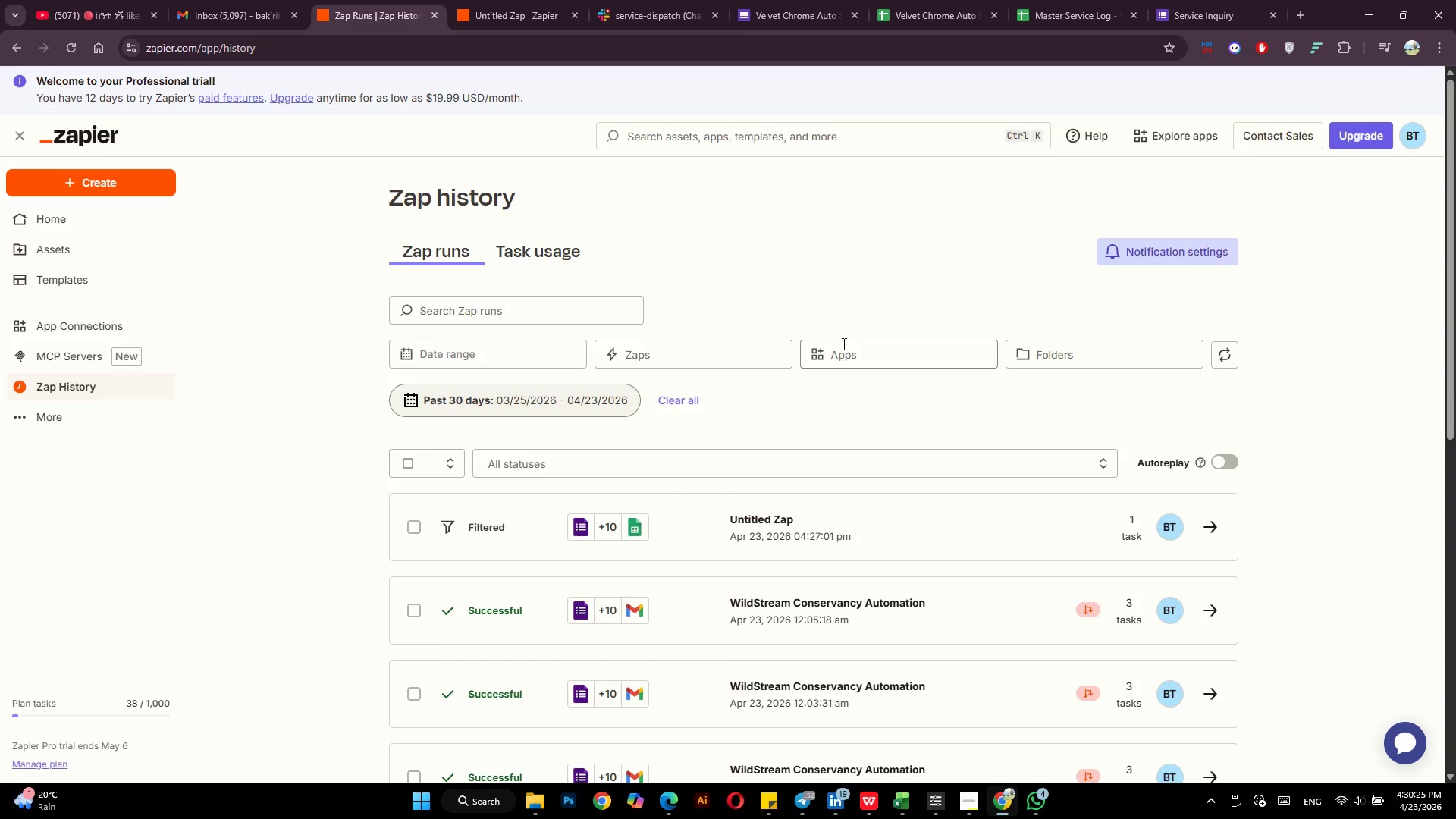 
wait(26.45)
 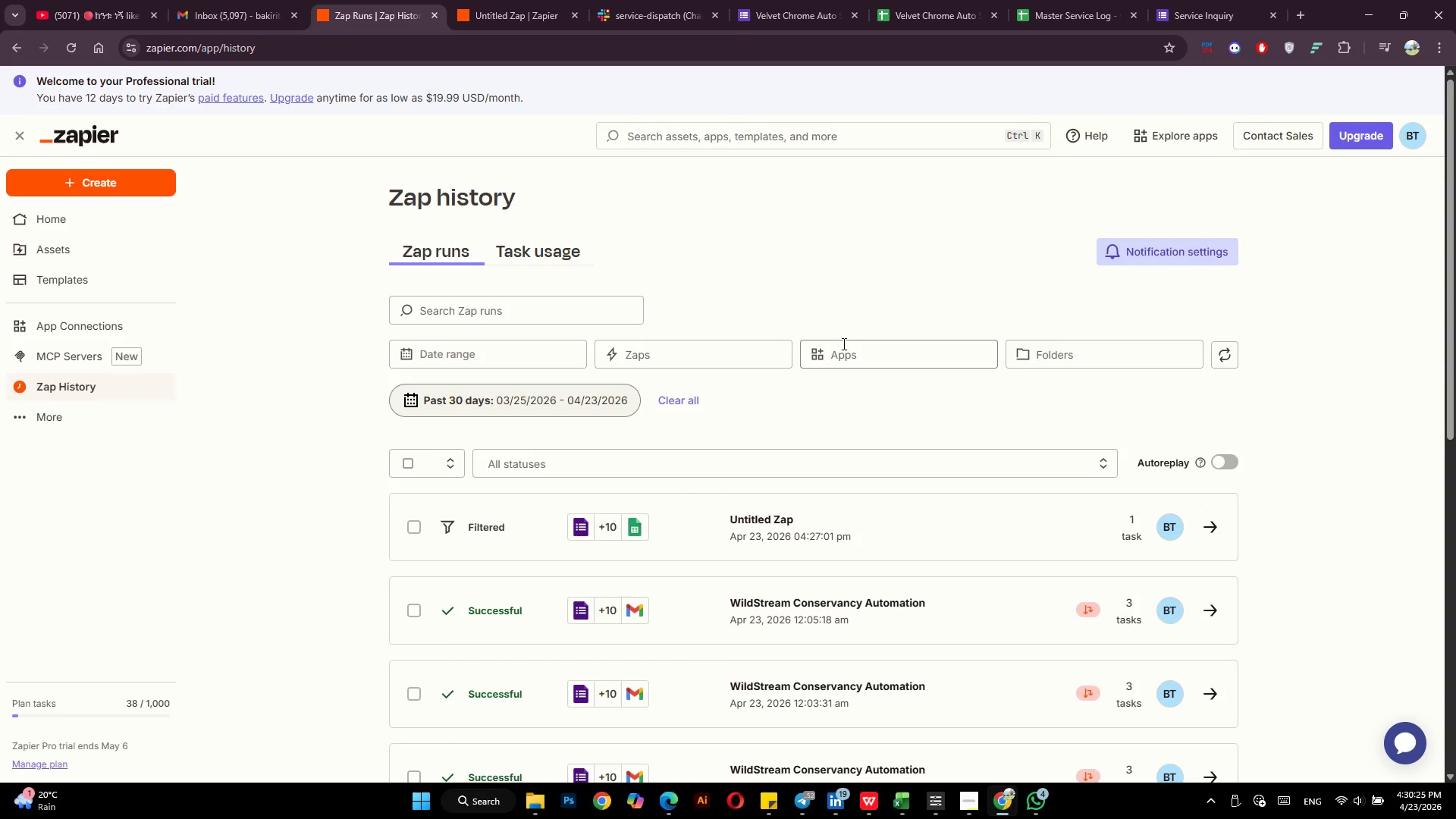 
left_click([49, 243])
 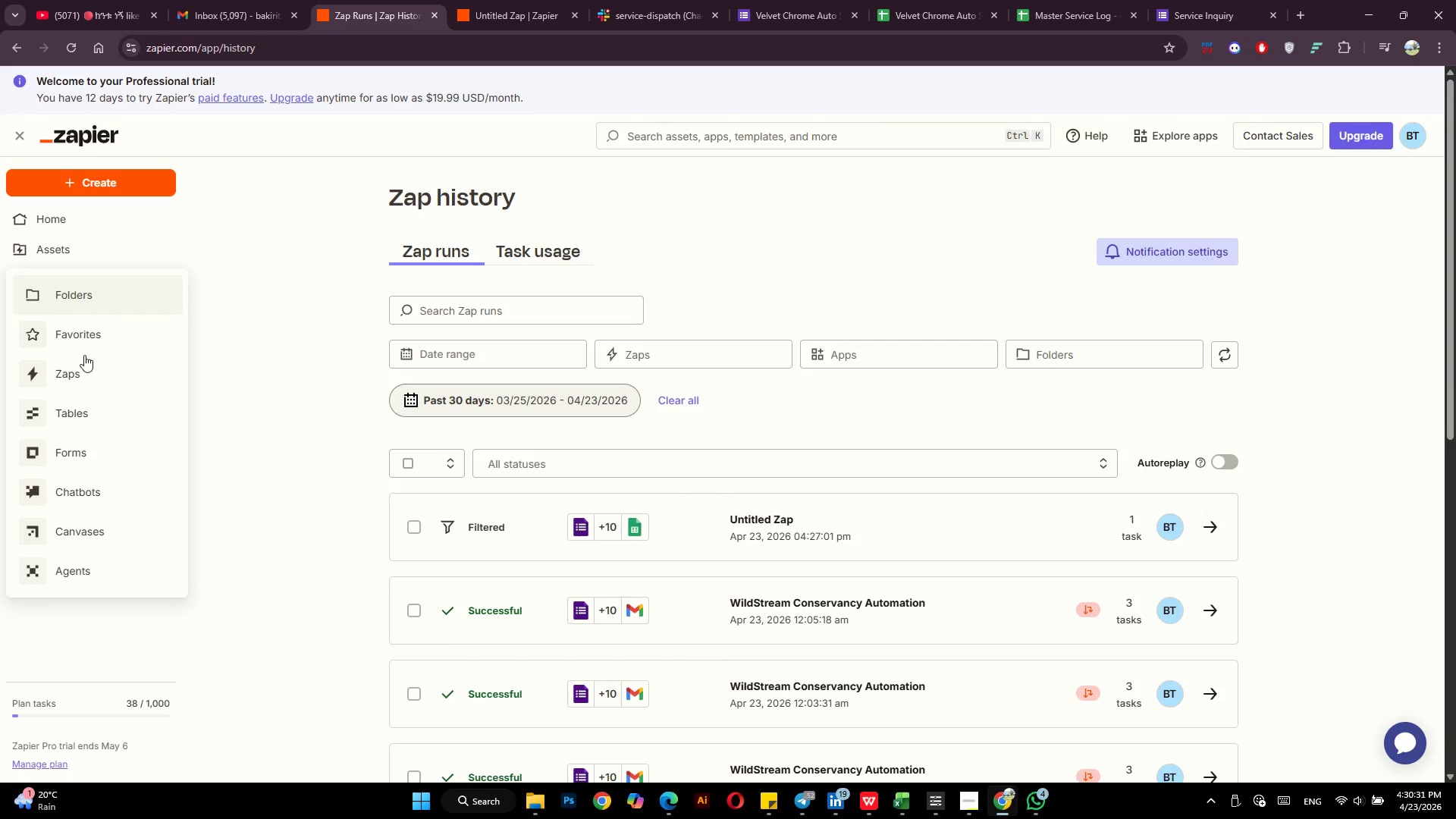 
left_click([83, 375])
 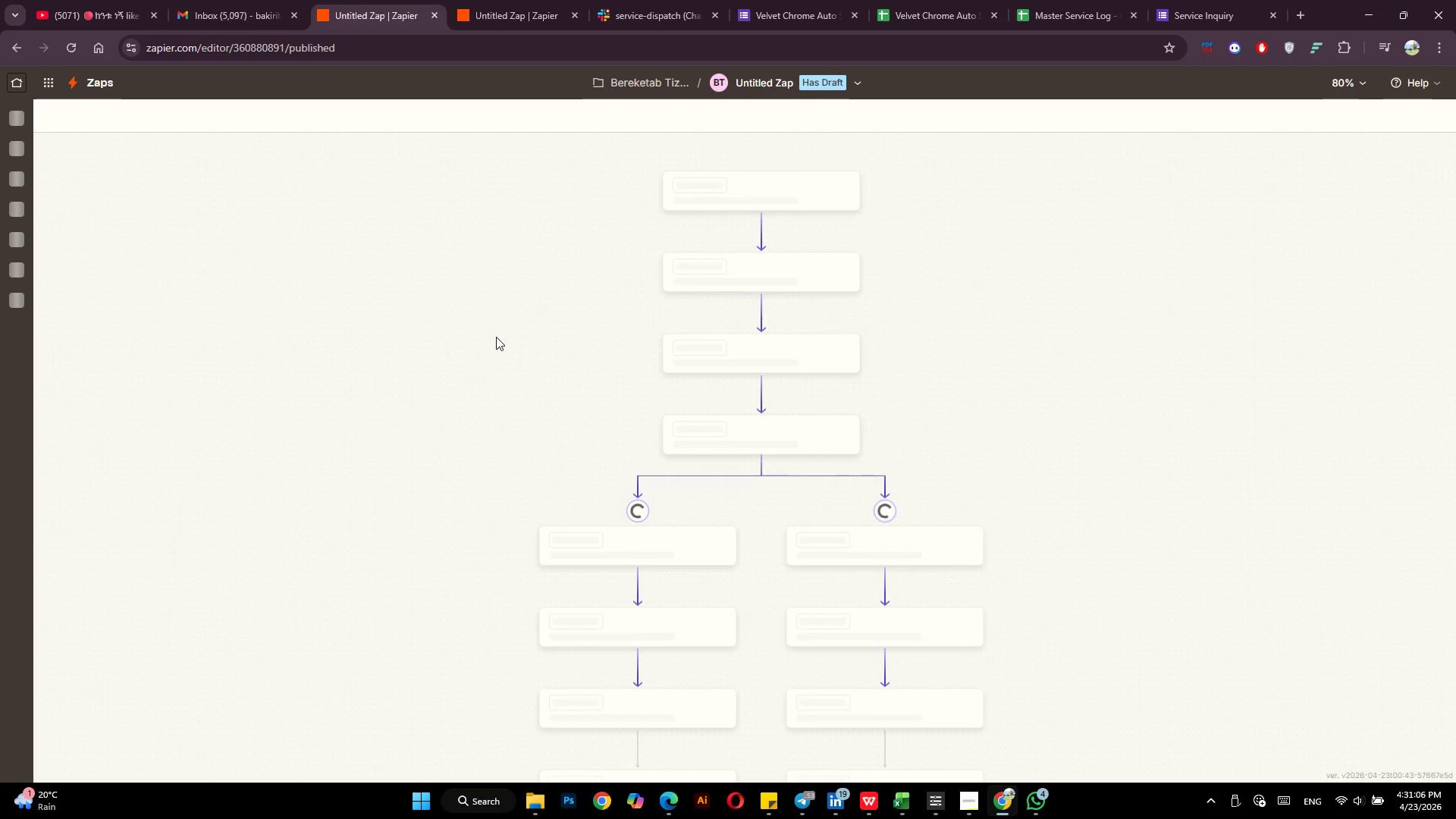 
wait(39.11)
 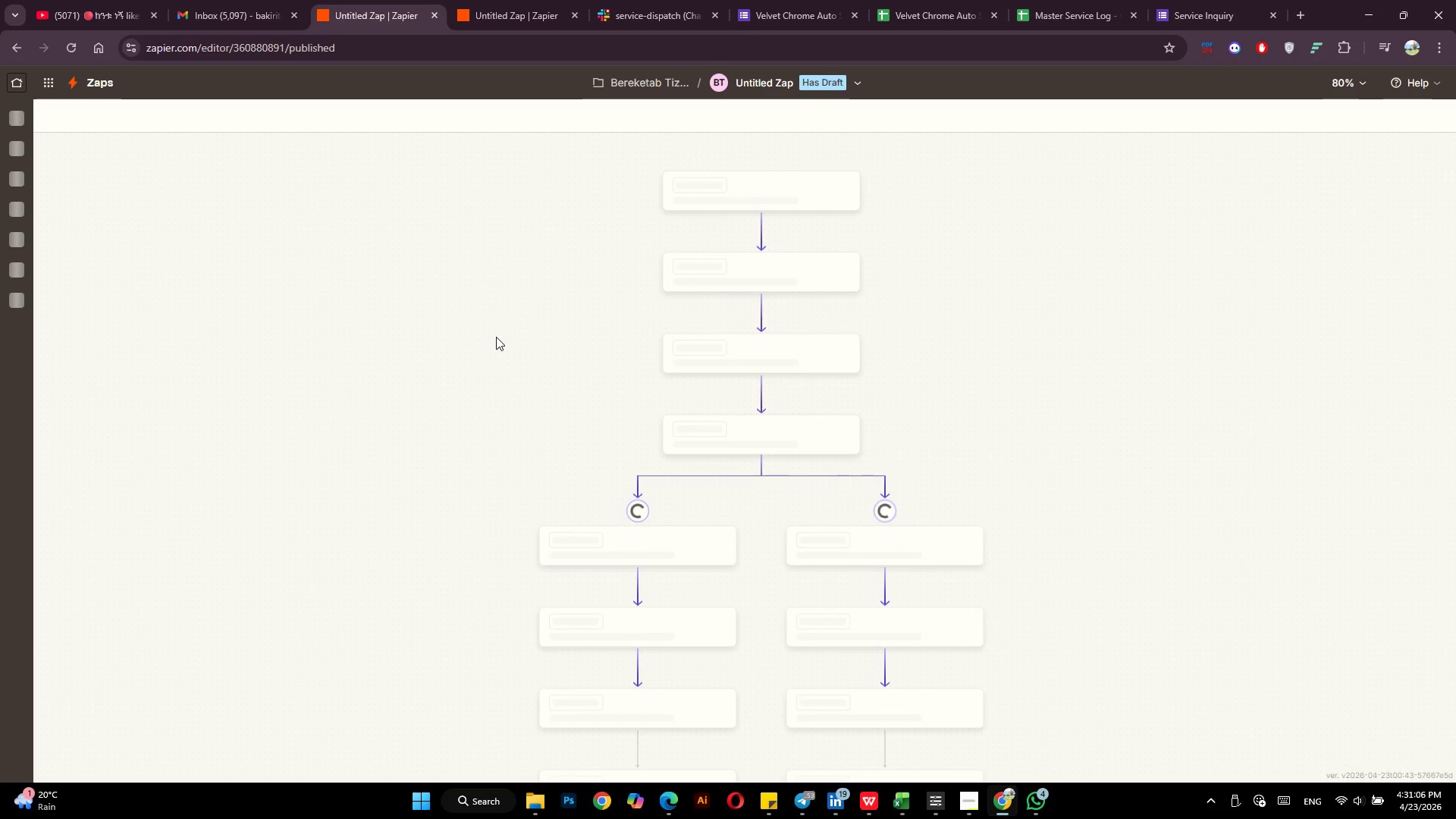 
left_click([733, 353])
 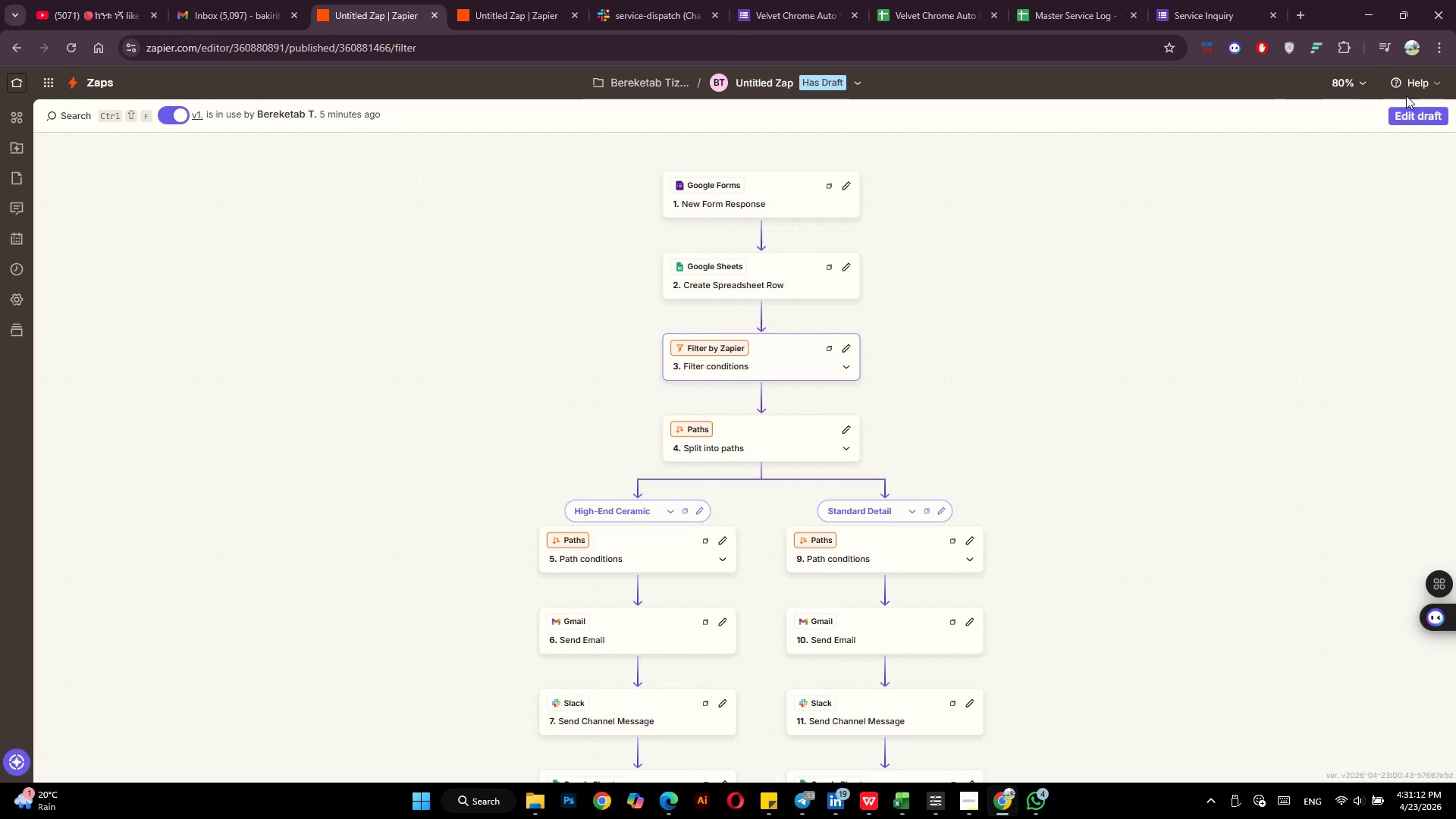 
mouse_move([1410, 112])
 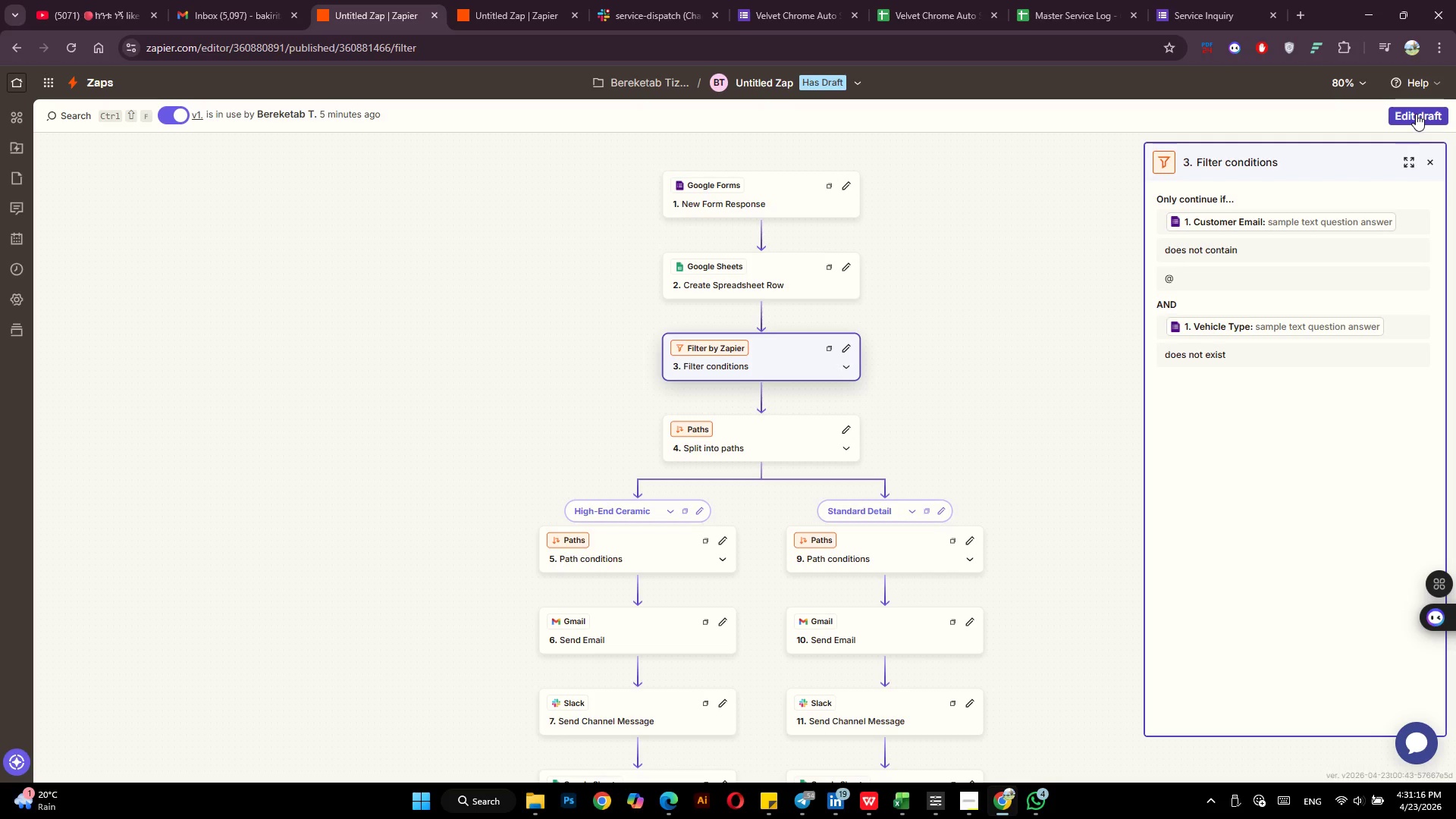 
left_click([1416, 114])
 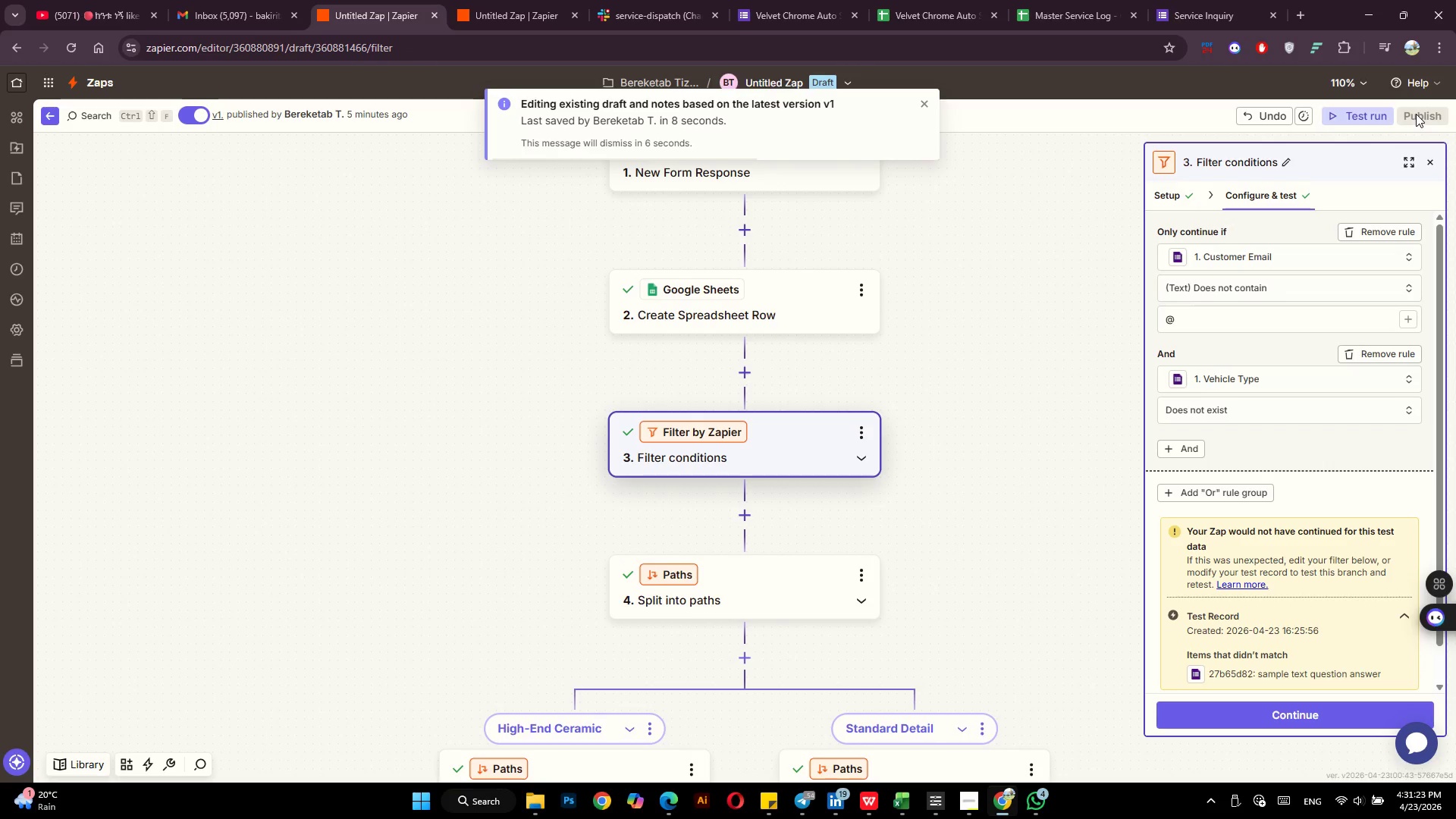 
wait(11.44)
 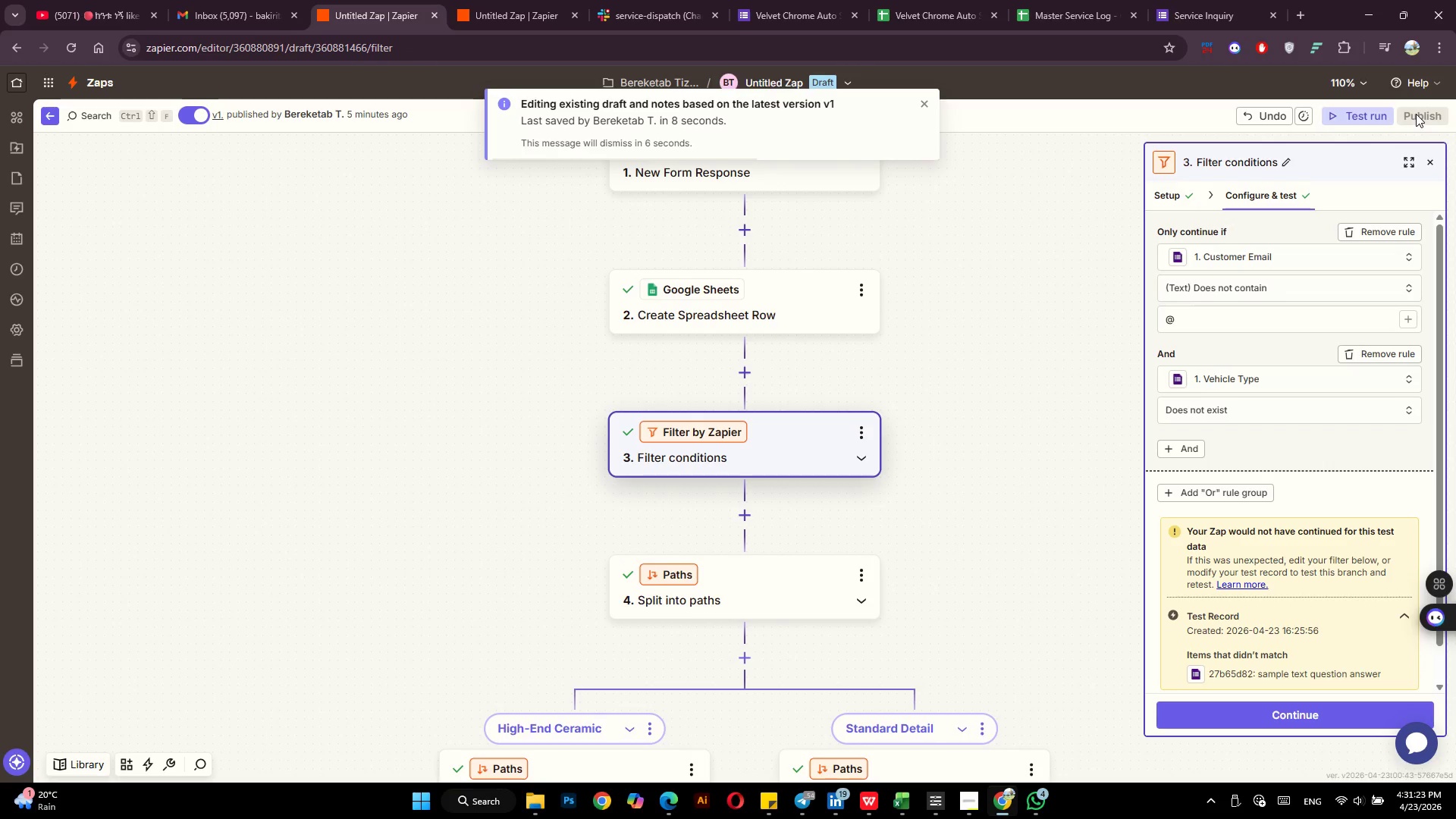 
left_click([1291, 288])
 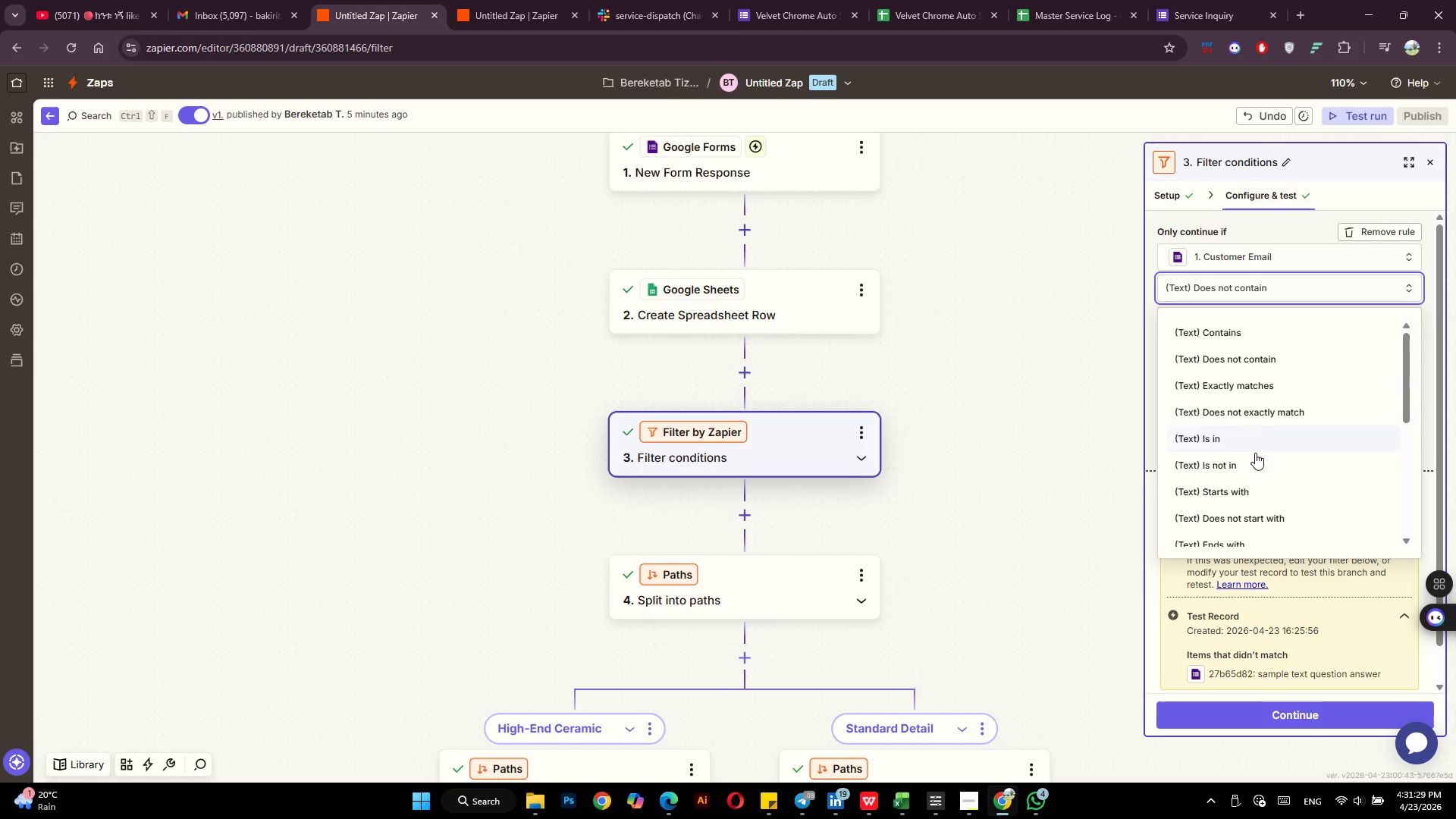 
scroll: coordinate [1255, 453], scroll_direction: down, amount: 6.0
 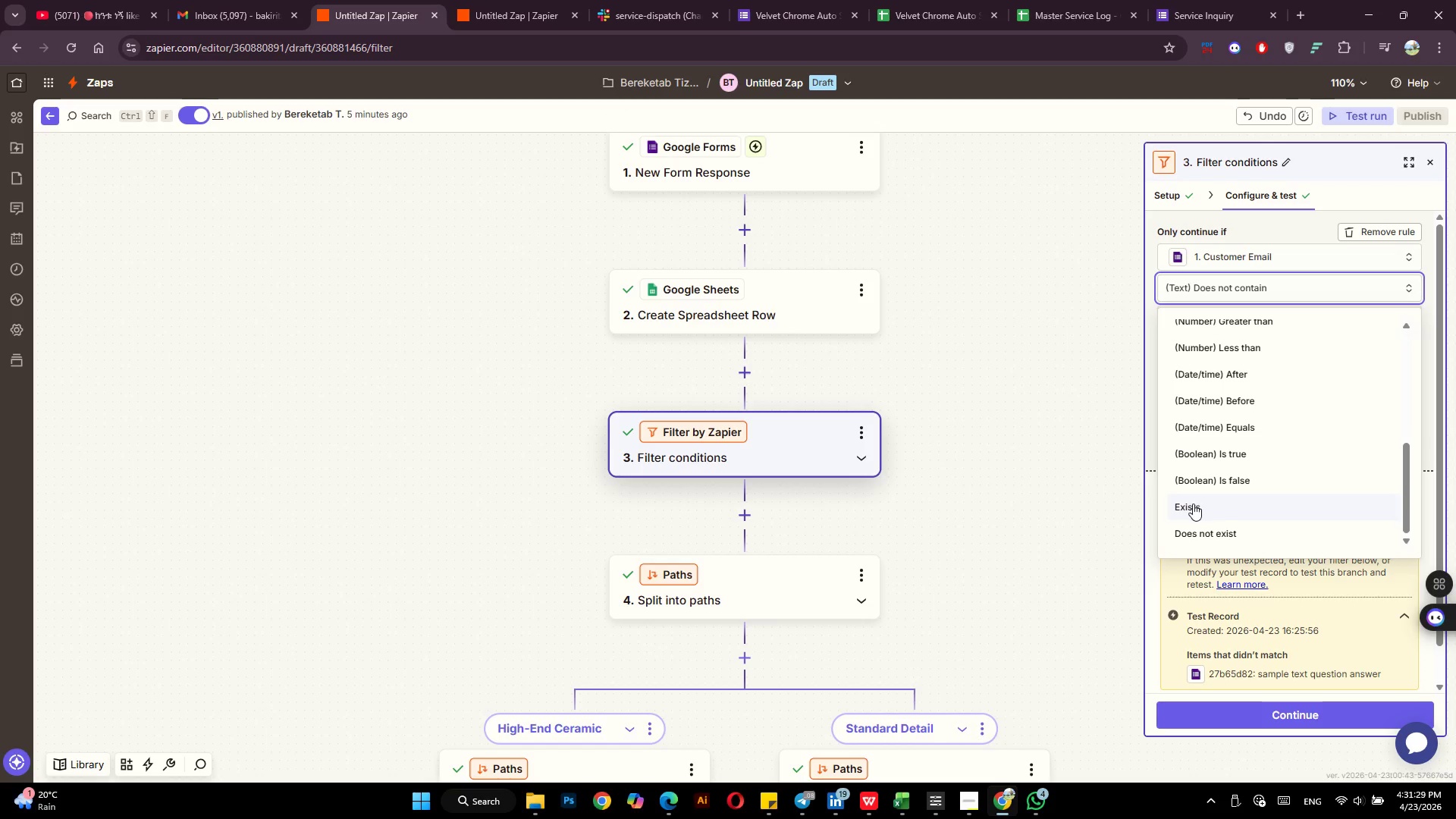 
left_click([1193, 504])
 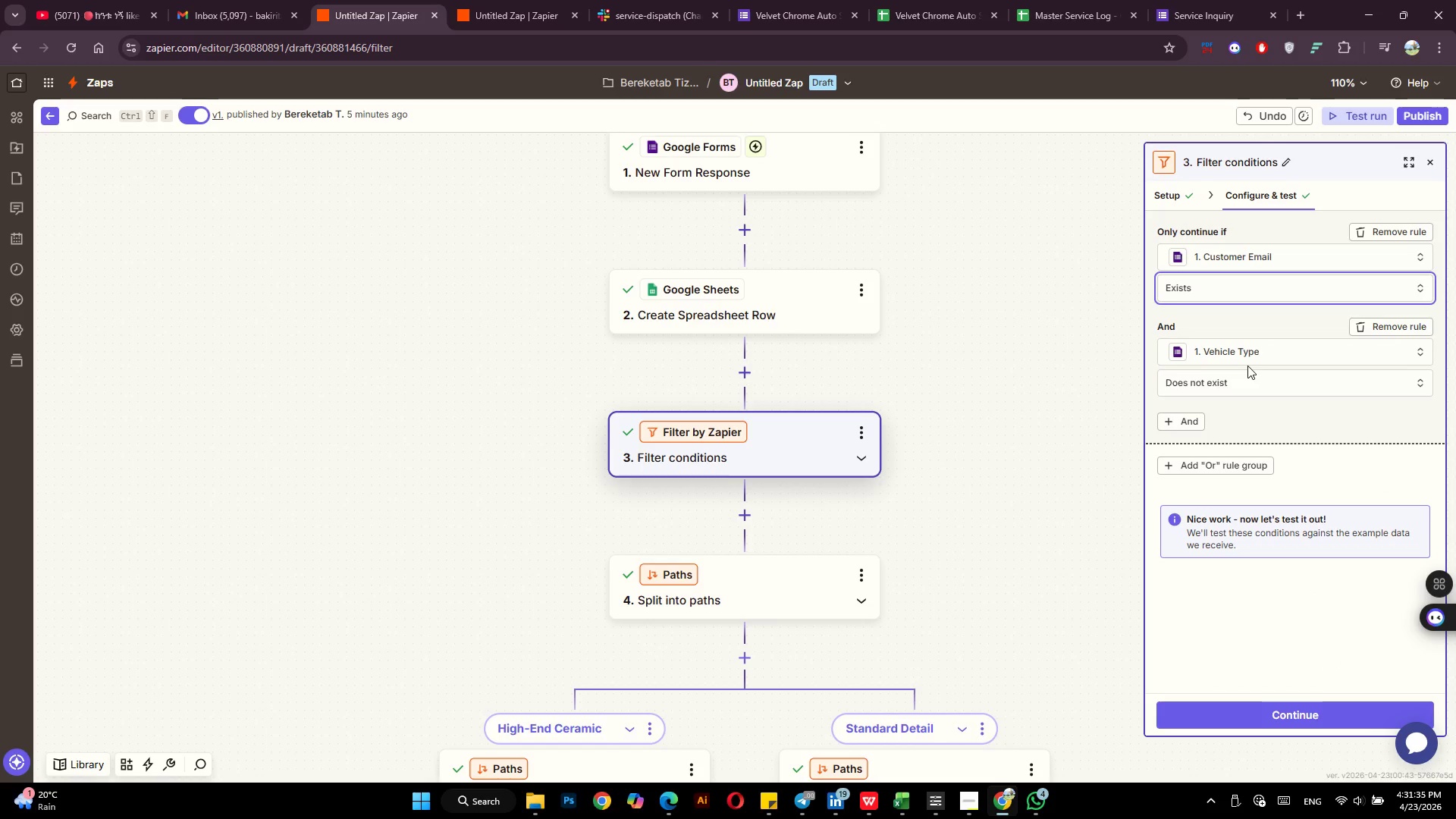 
wait(6.34)
 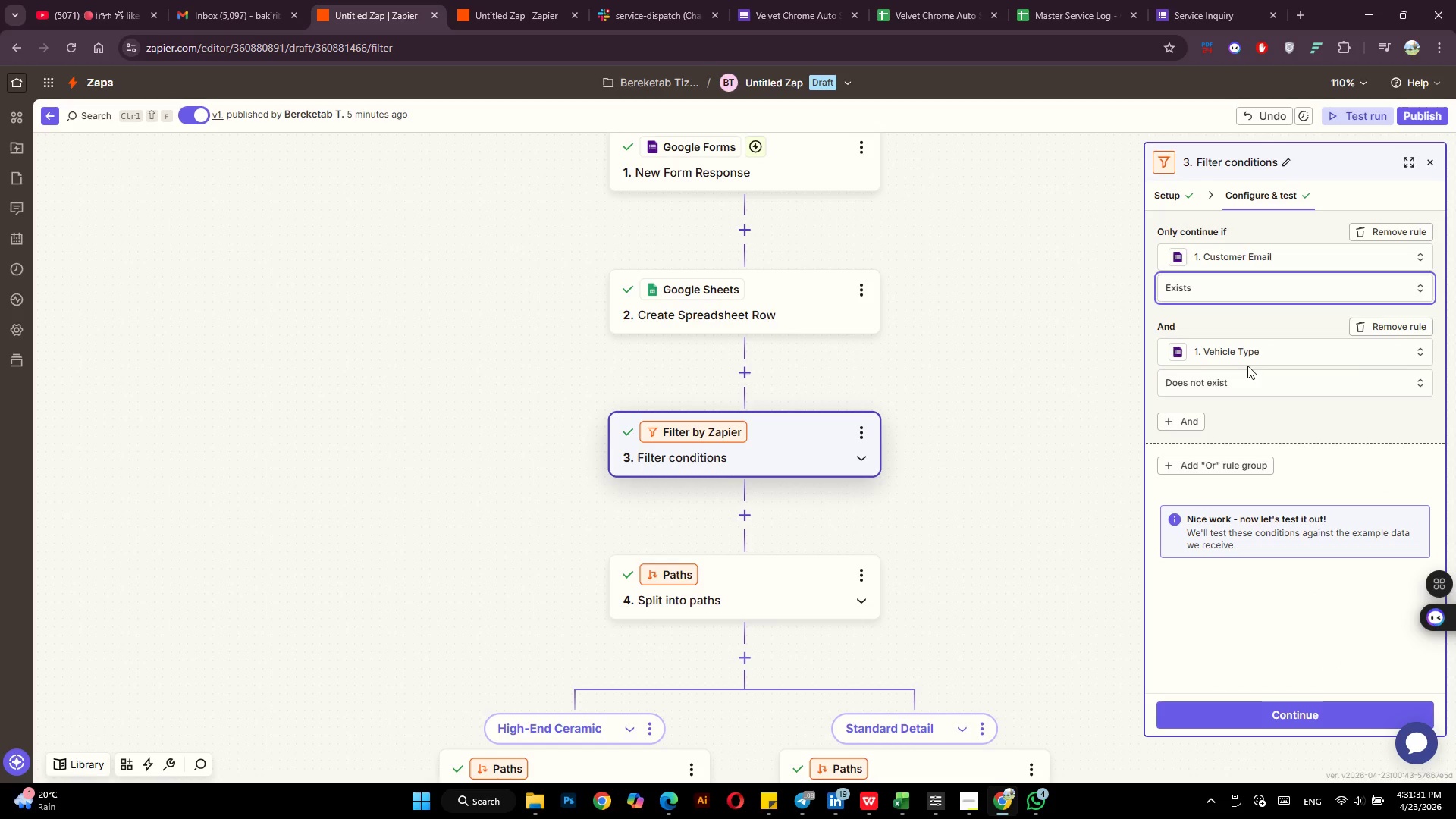 
left_click([1256, 382])
 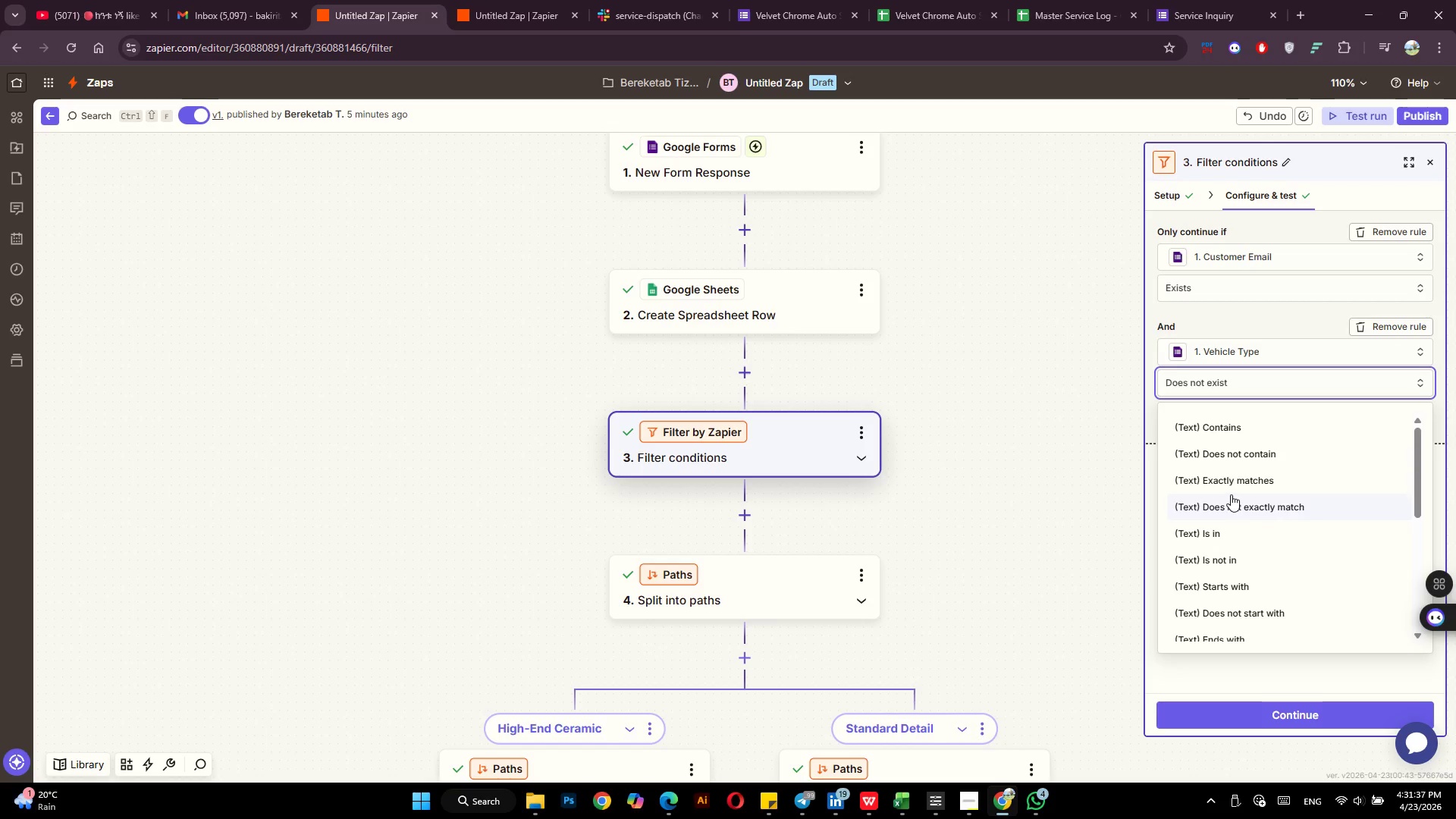 
scroll: coordinate [1231, 494], scroll_direction: down, amount: 2.0
 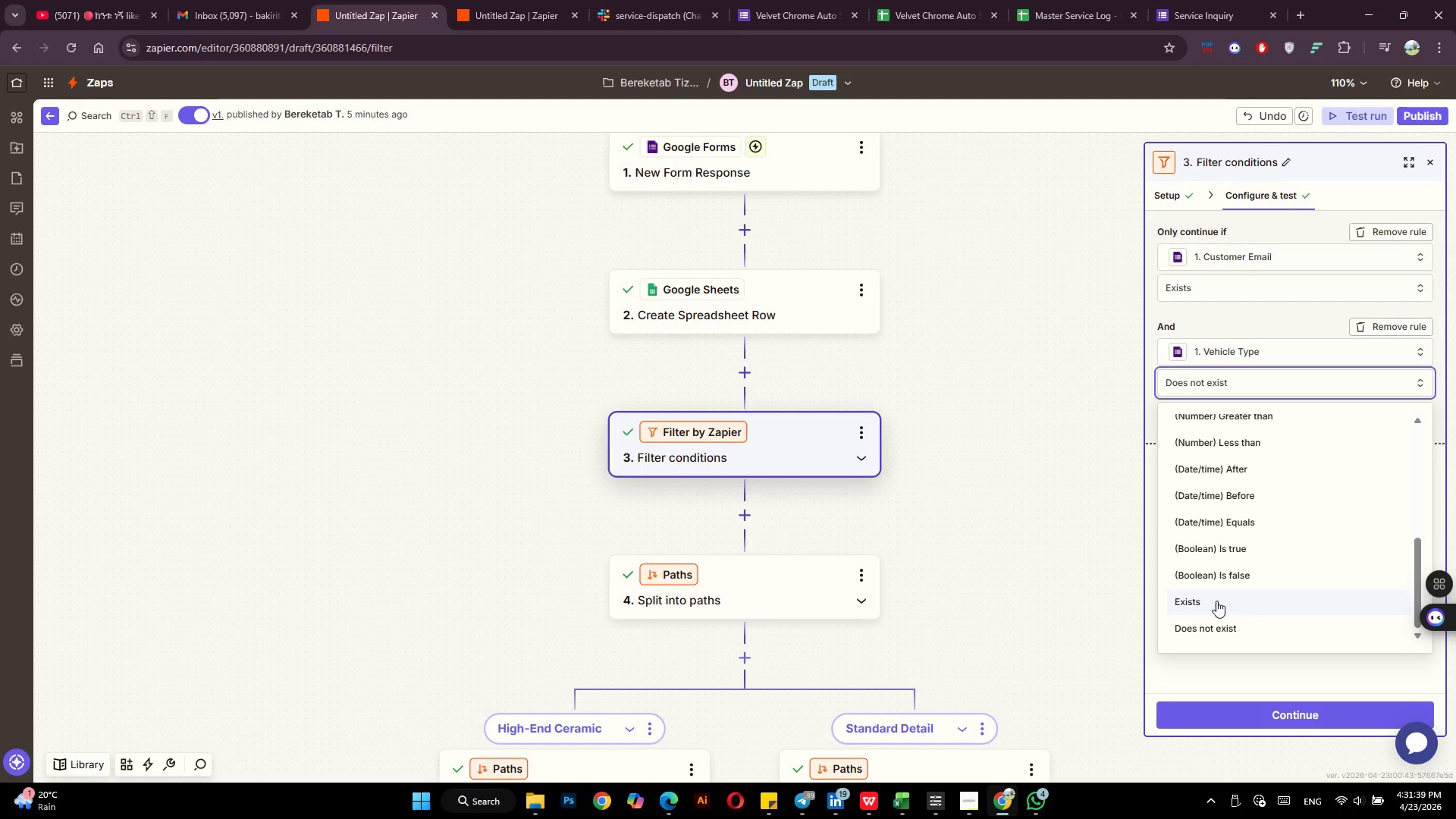 
left_click([1205, 600])
 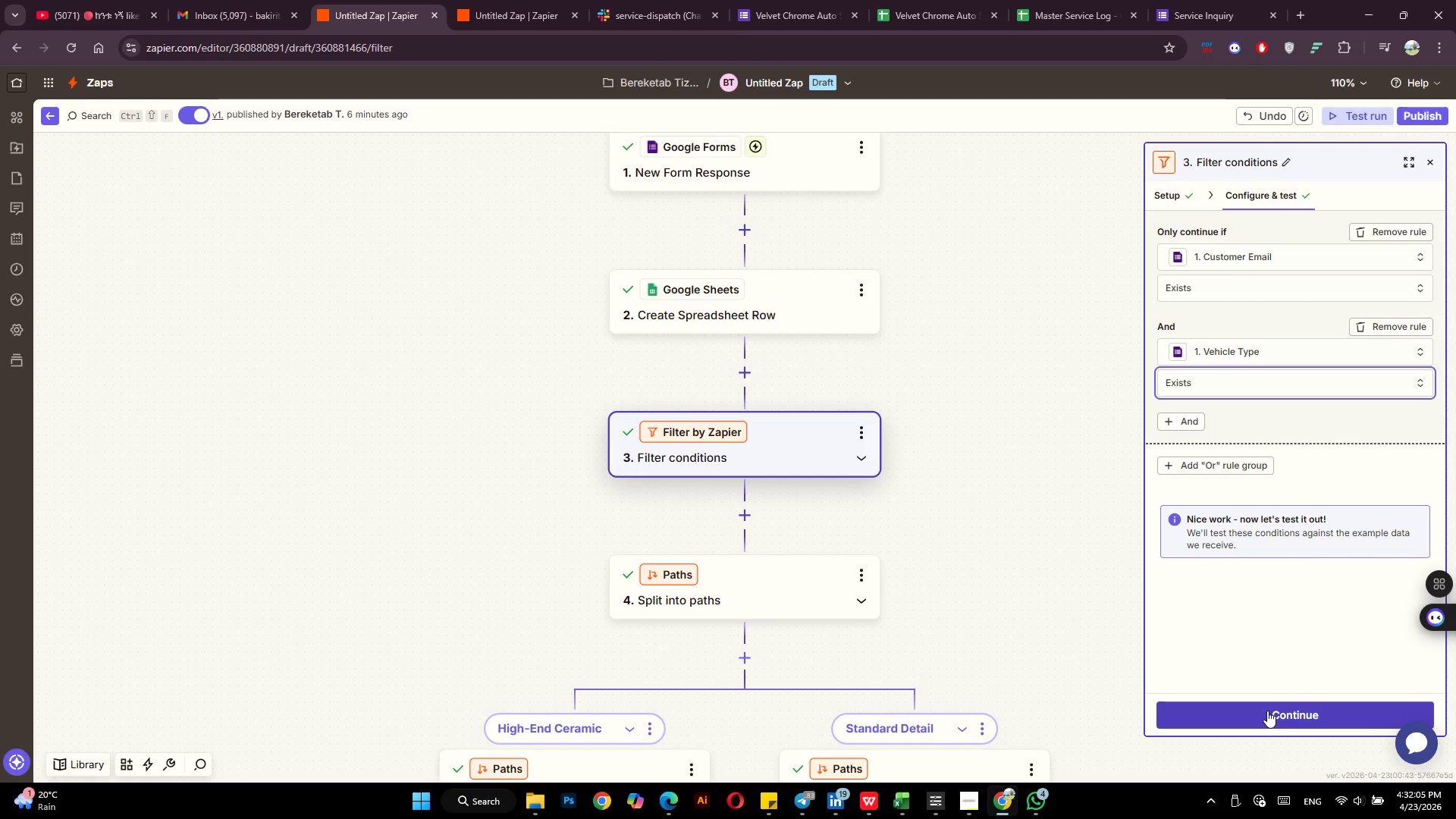 
wait(30.62)
 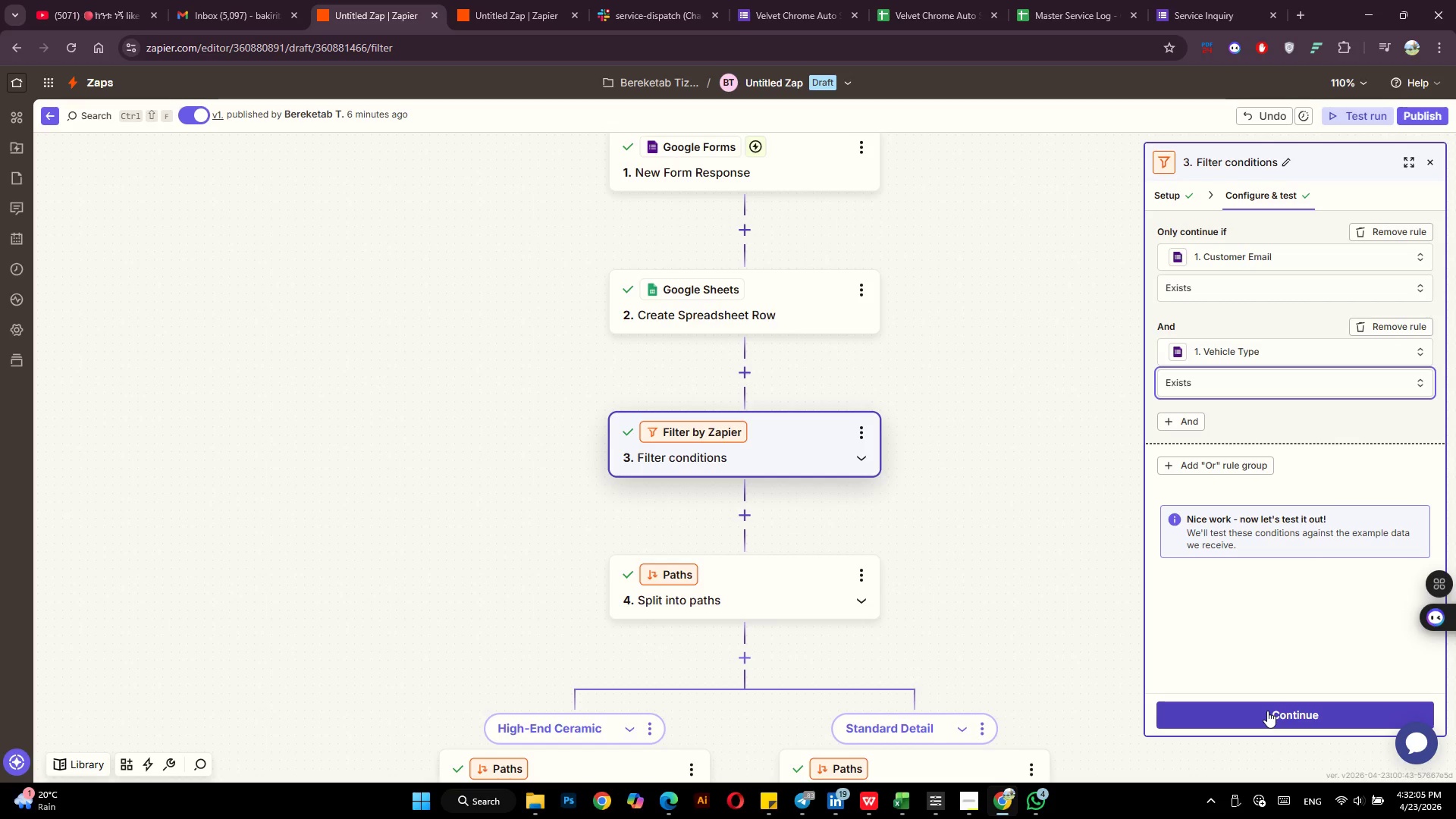 
left_click([1267, 711])
 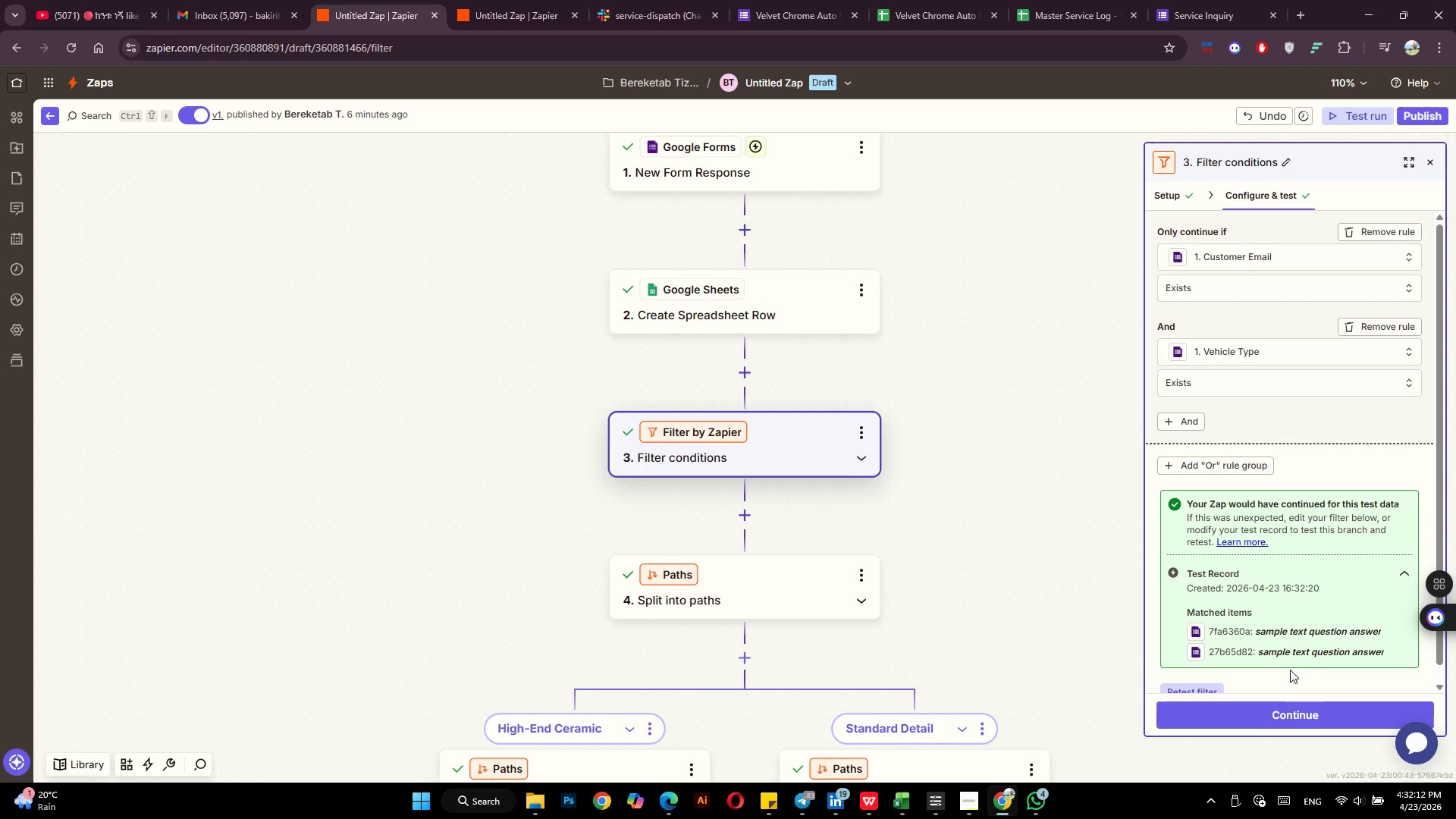 
left_click([1288, 711])
 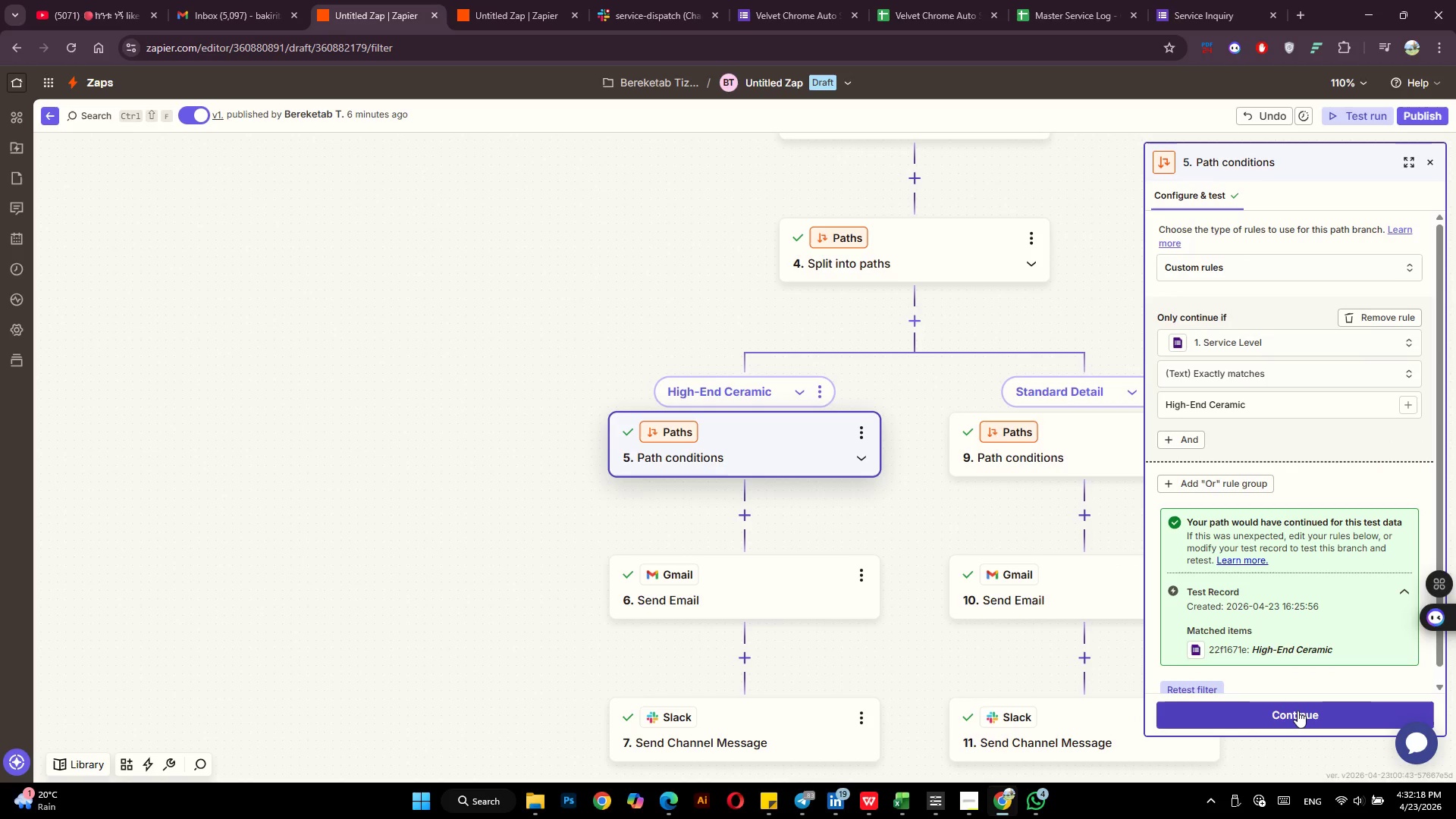 
wait(7.42)
 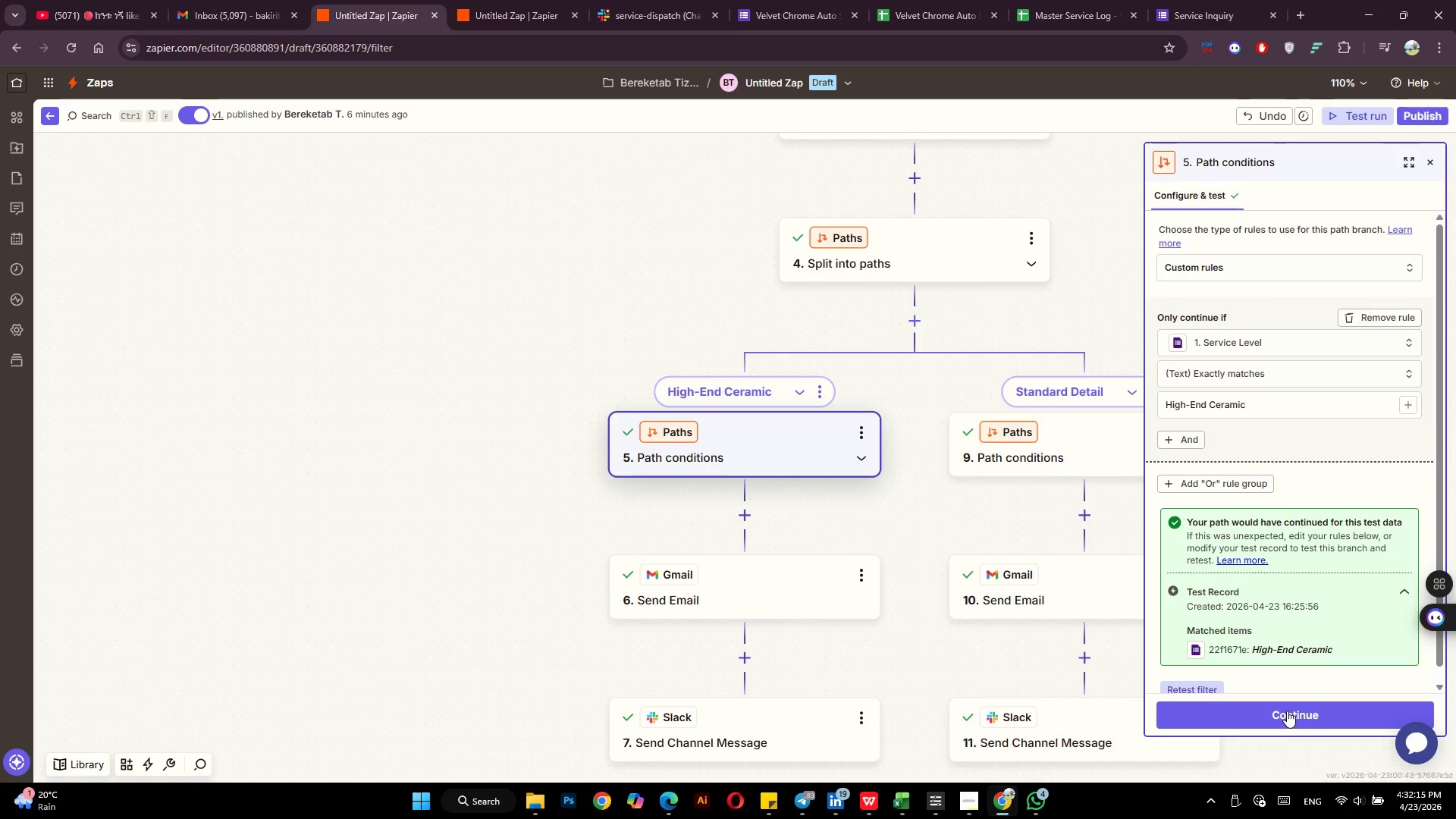 
left_click([1429, 164])
 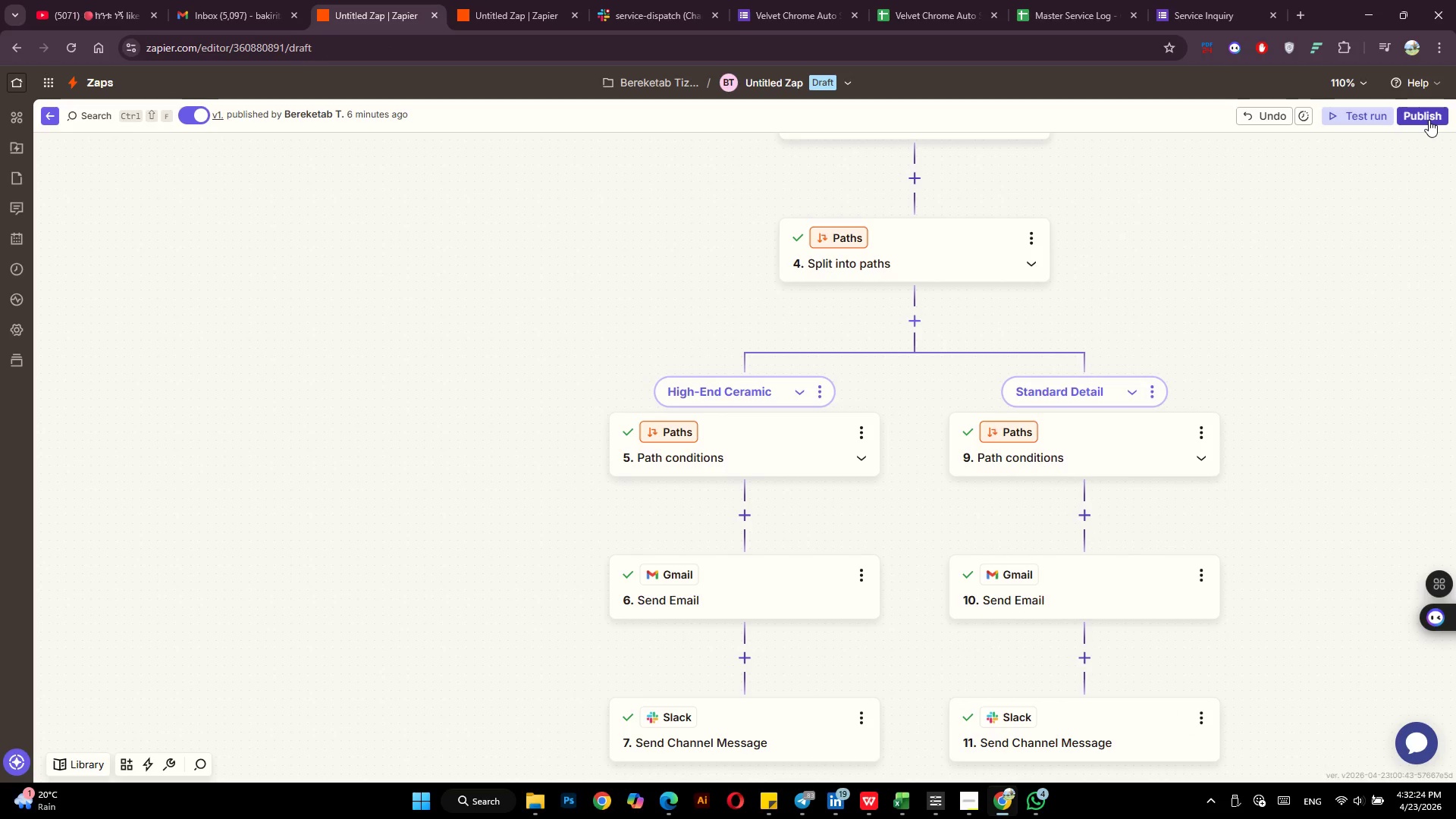 
wait(8.56)
 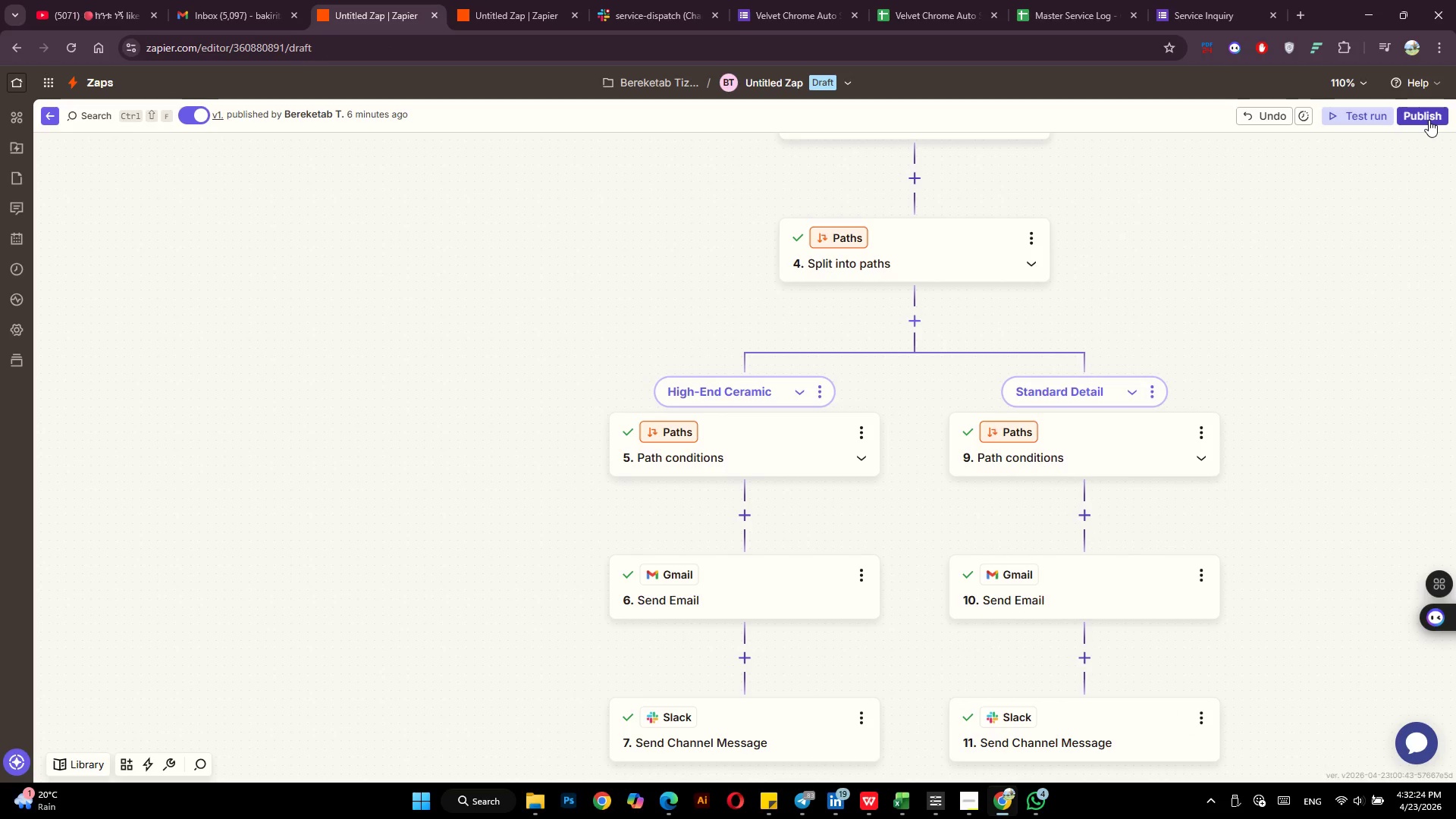 
left_click([771, 81])
 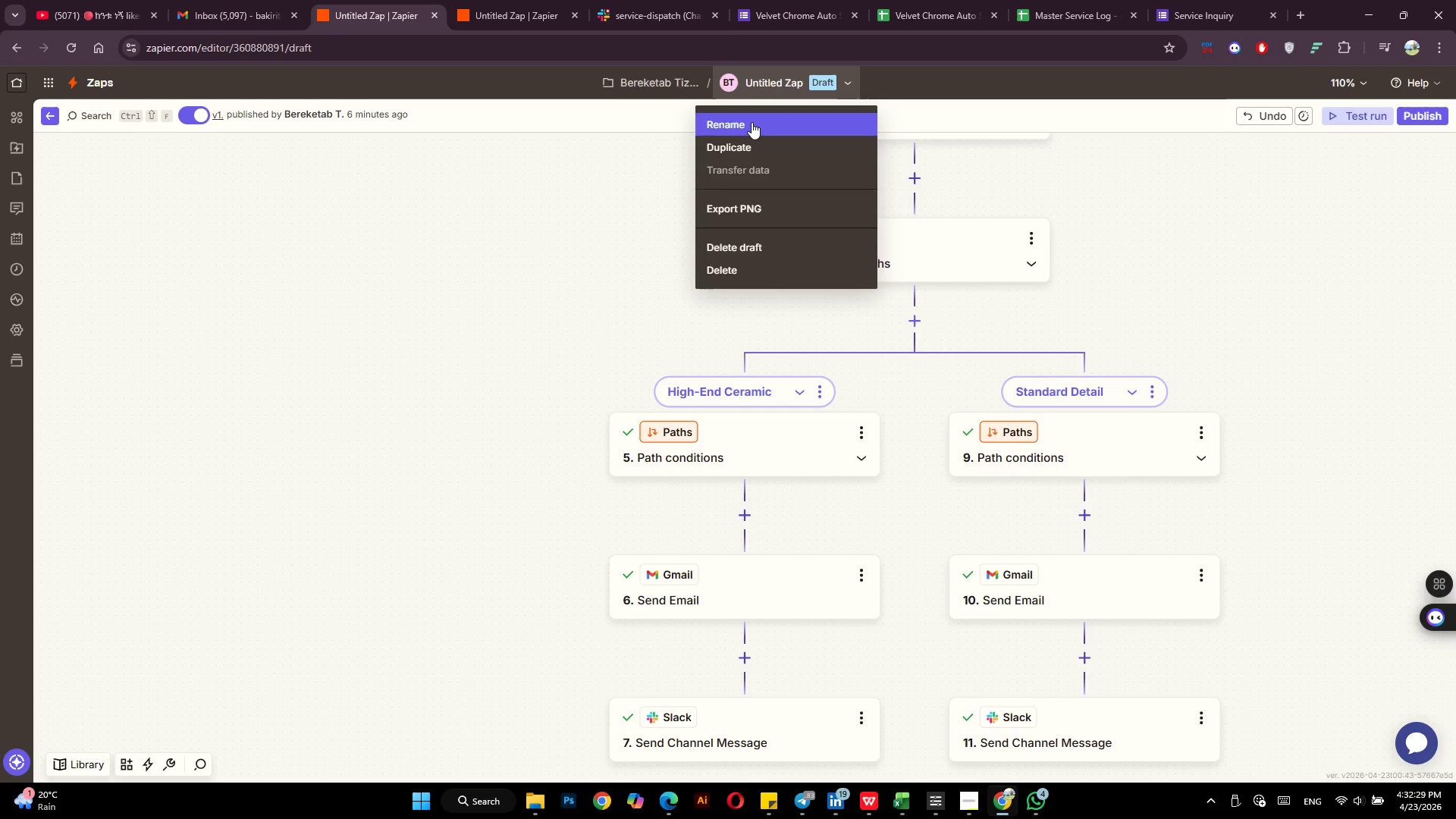 
left_click([752, 122])
 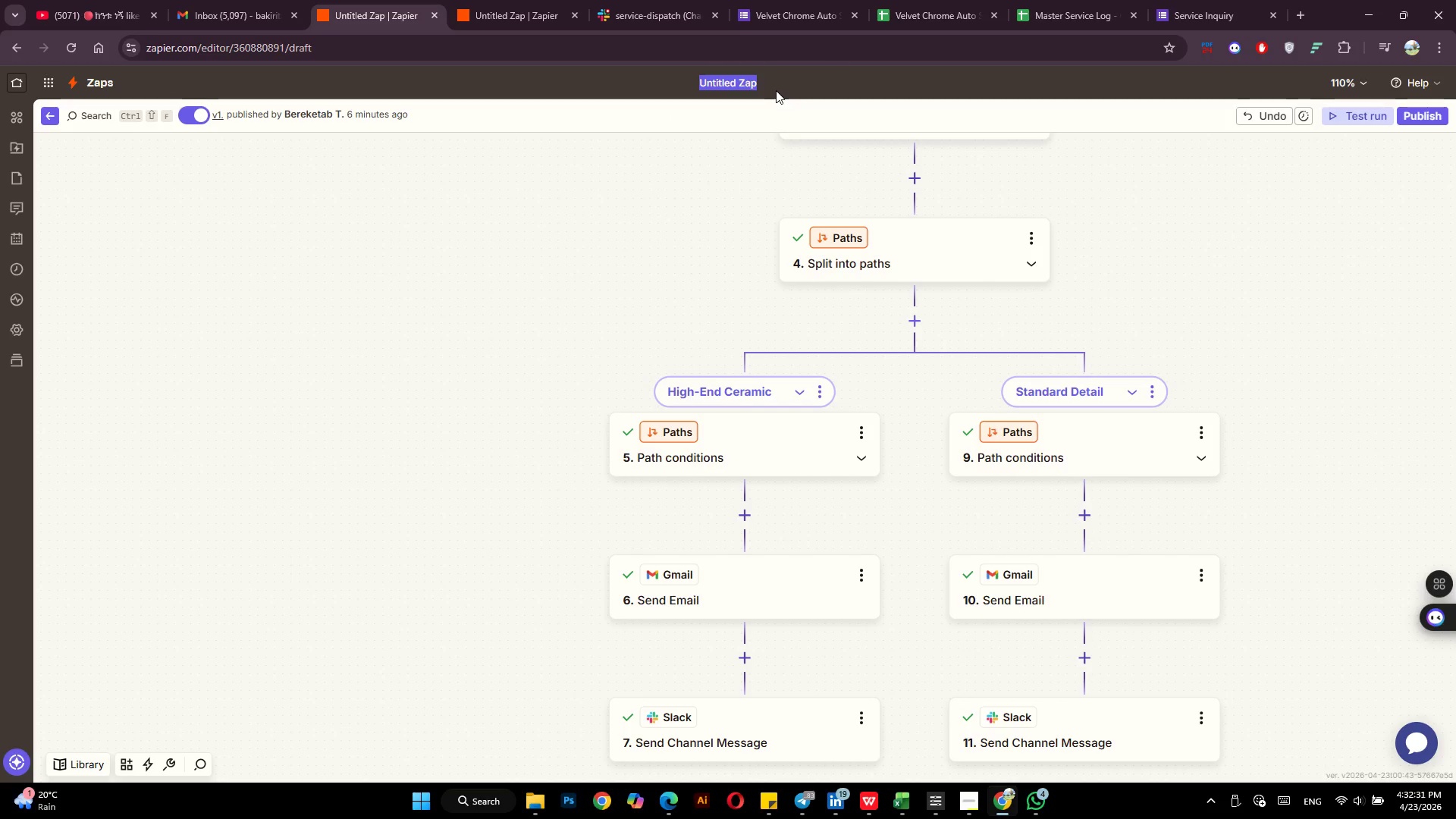 
type(Vele)
key(Backspace)
type(vet Chrome Auto Spa)
 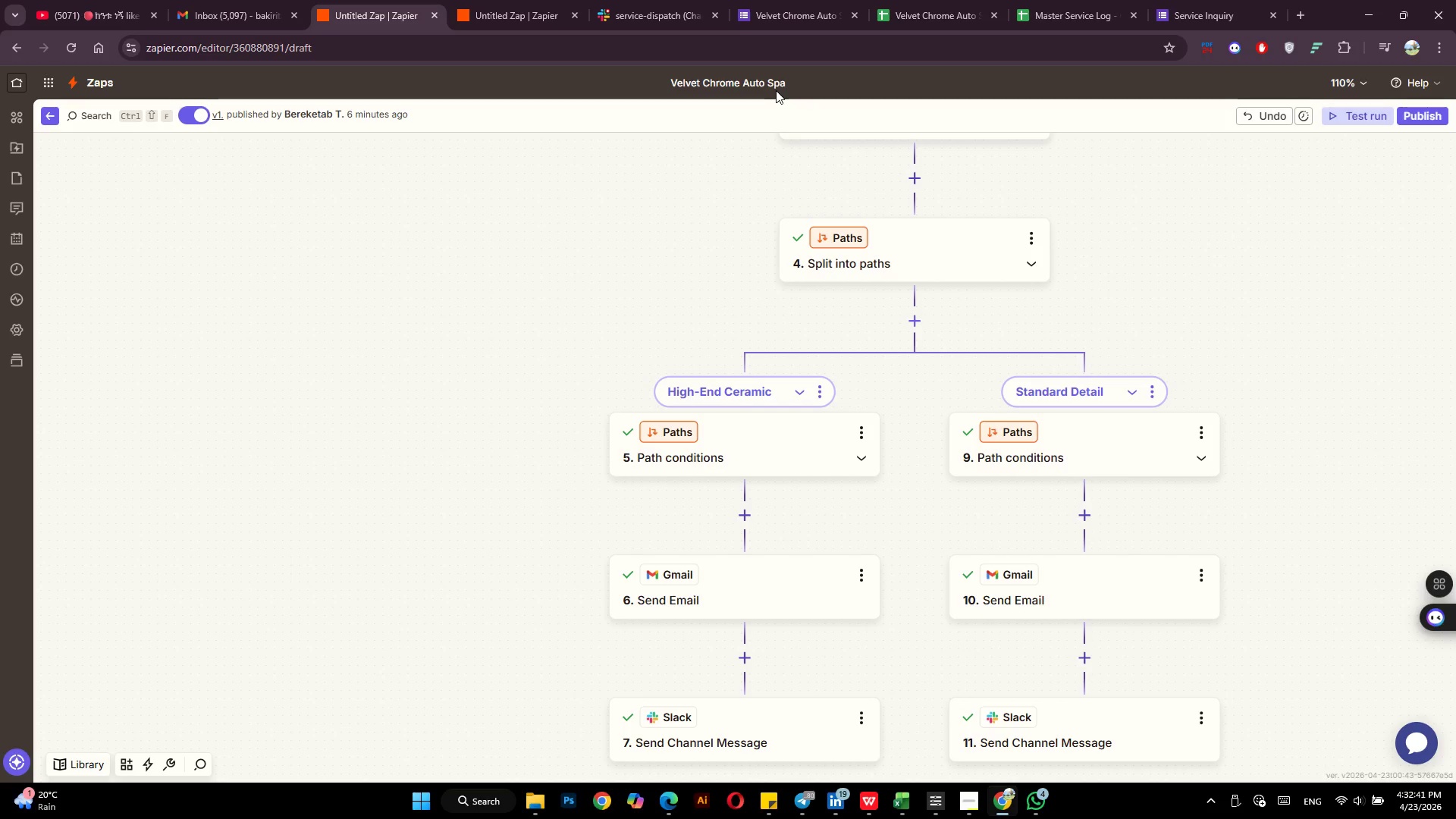 
key(Enter)
 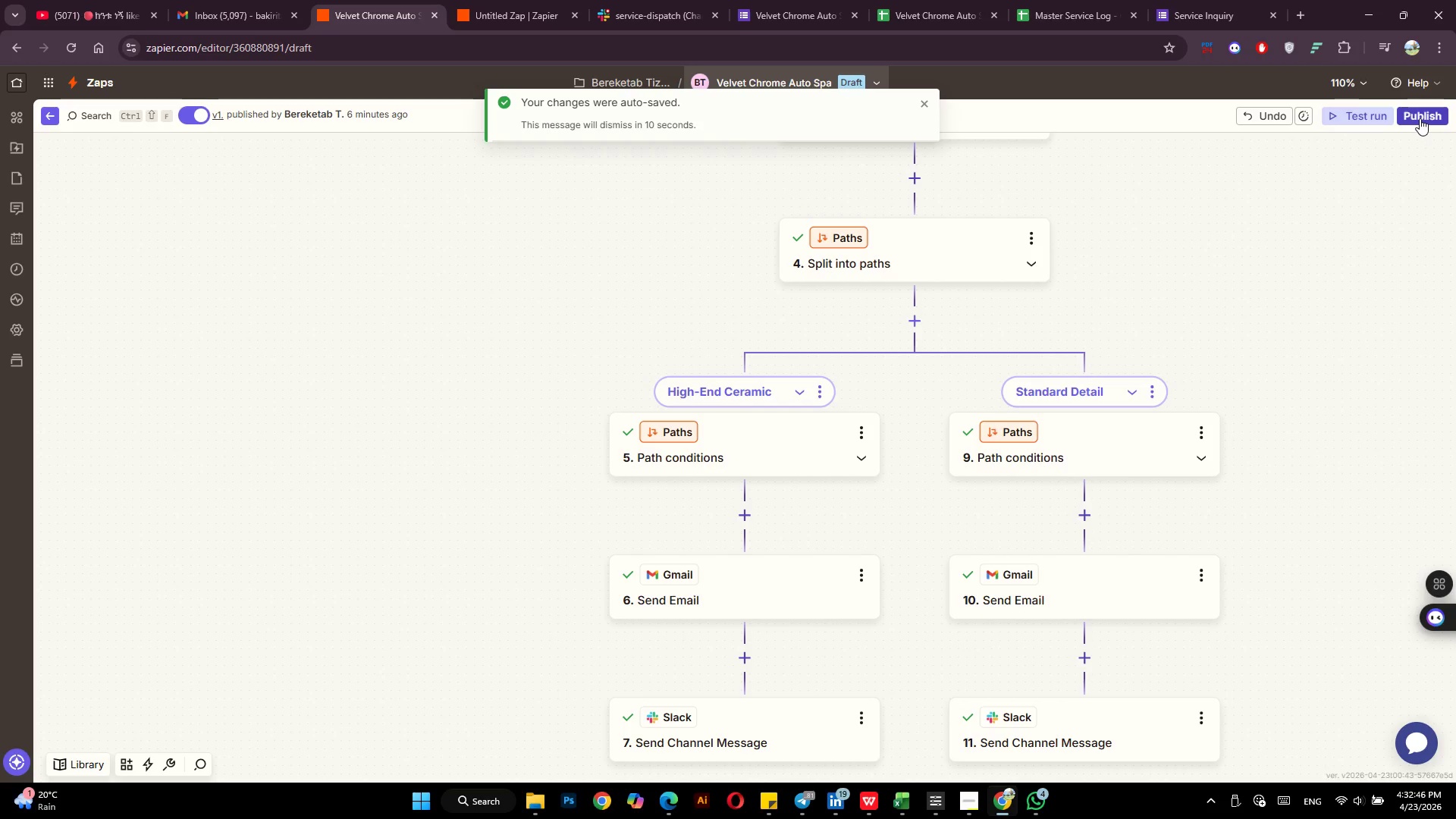 
left_click([1420, 118])
 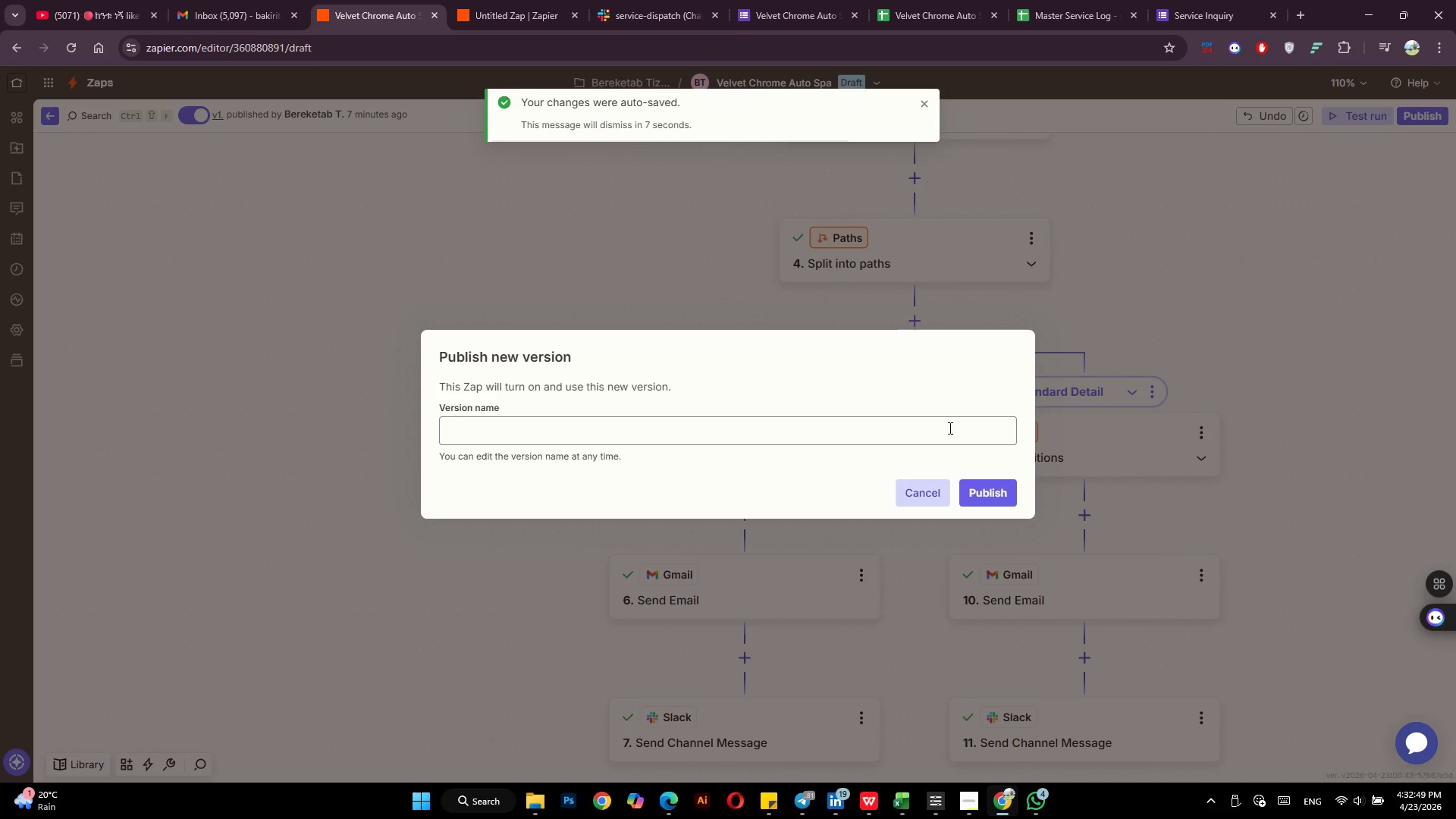 
left_click([986, 490])
 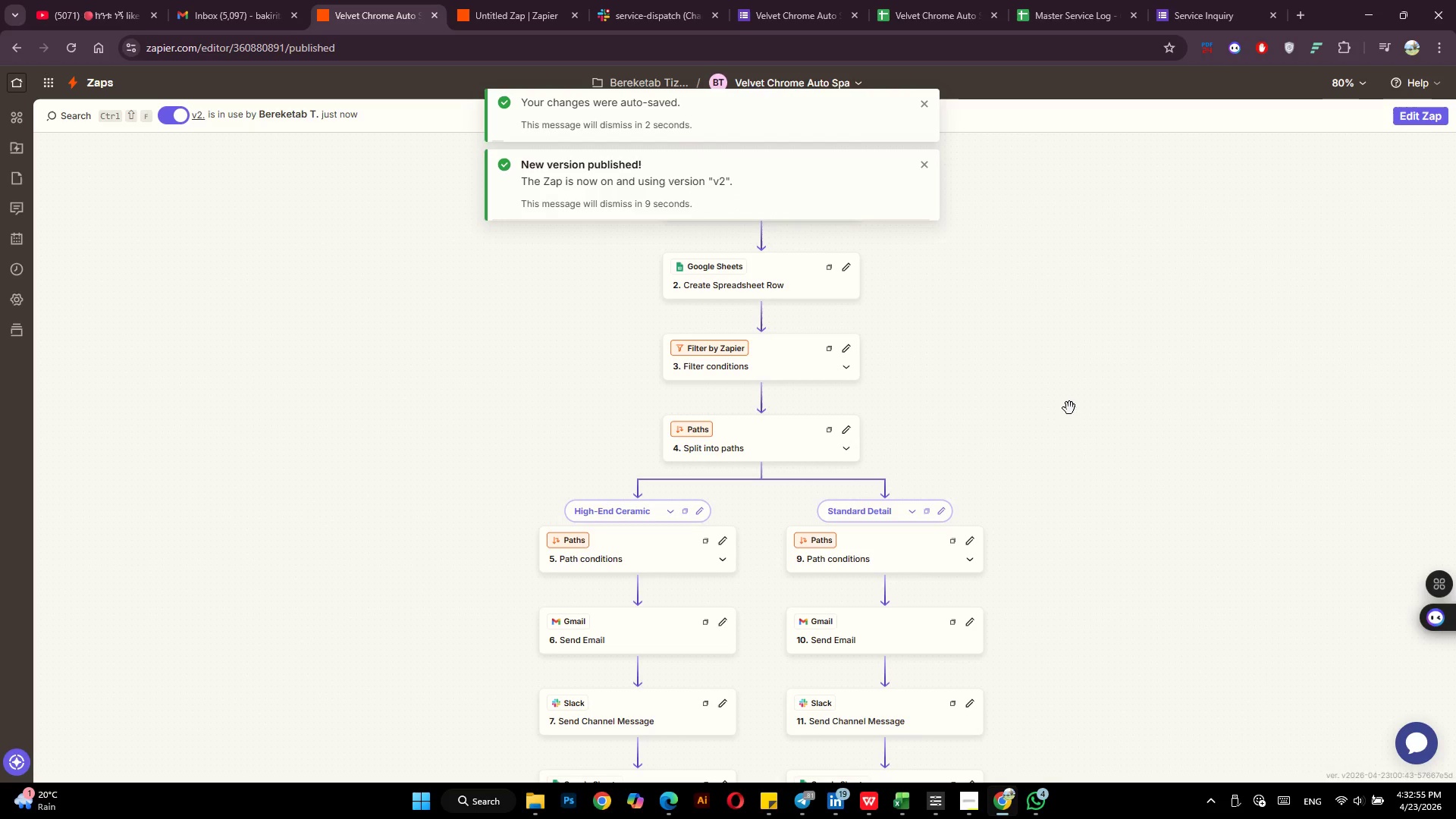 
wait(6.8)
 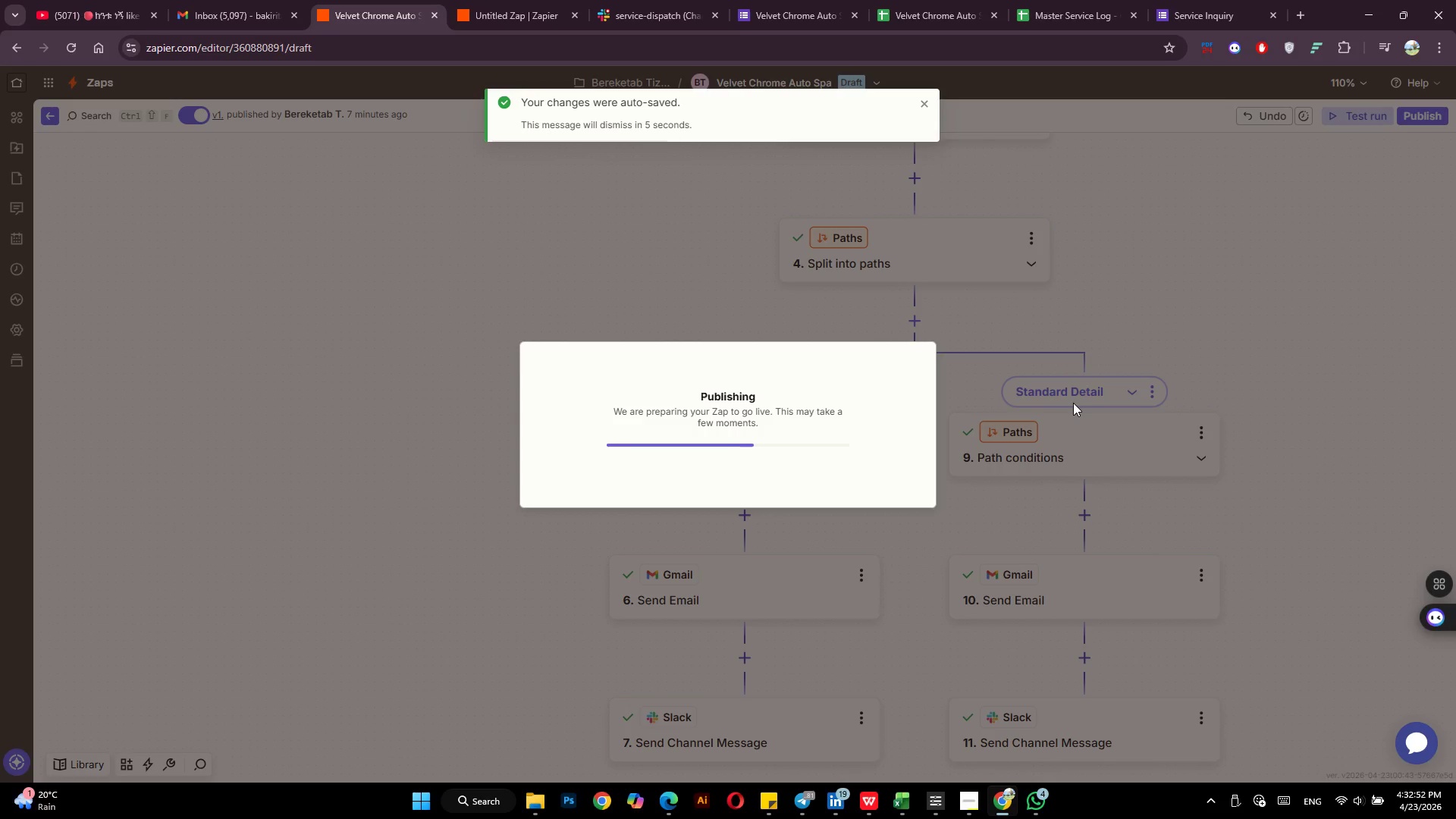 
left_click([1186, 0])
 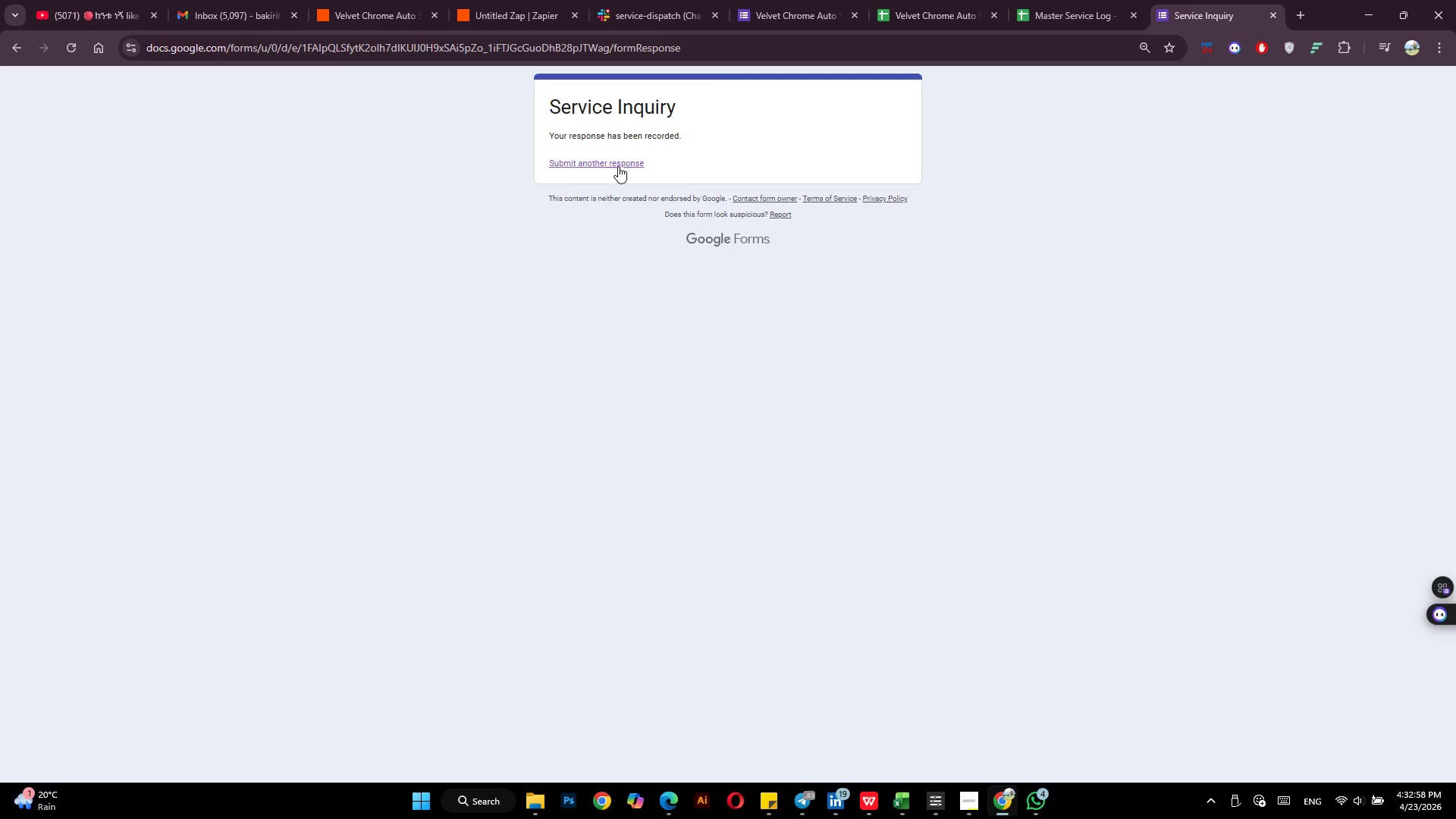 
left_click([618, 163])
 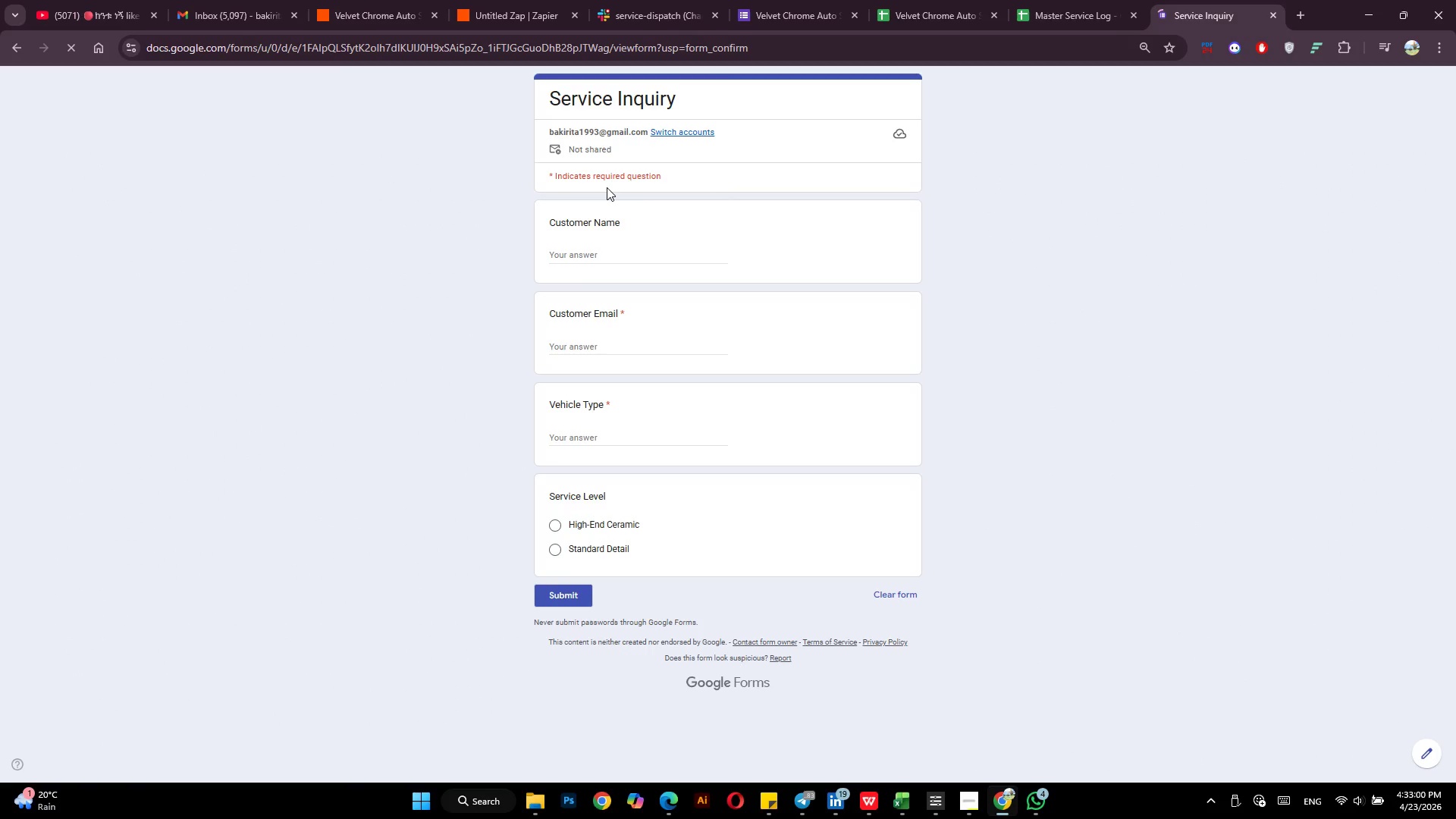 
left_click([573, 258])
 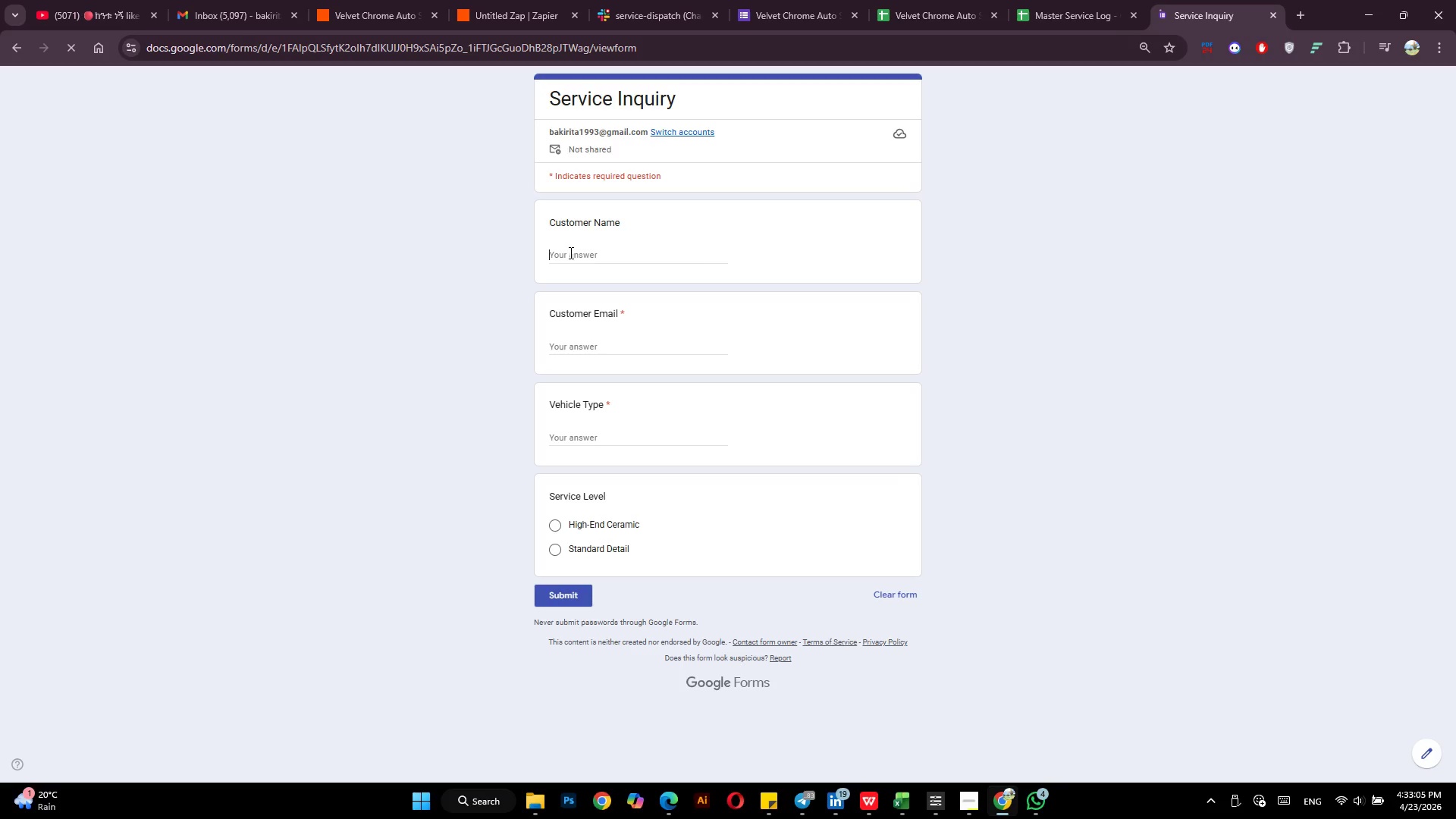 
type(Tee)
key(Backspace)
type(ddy Afrom)
 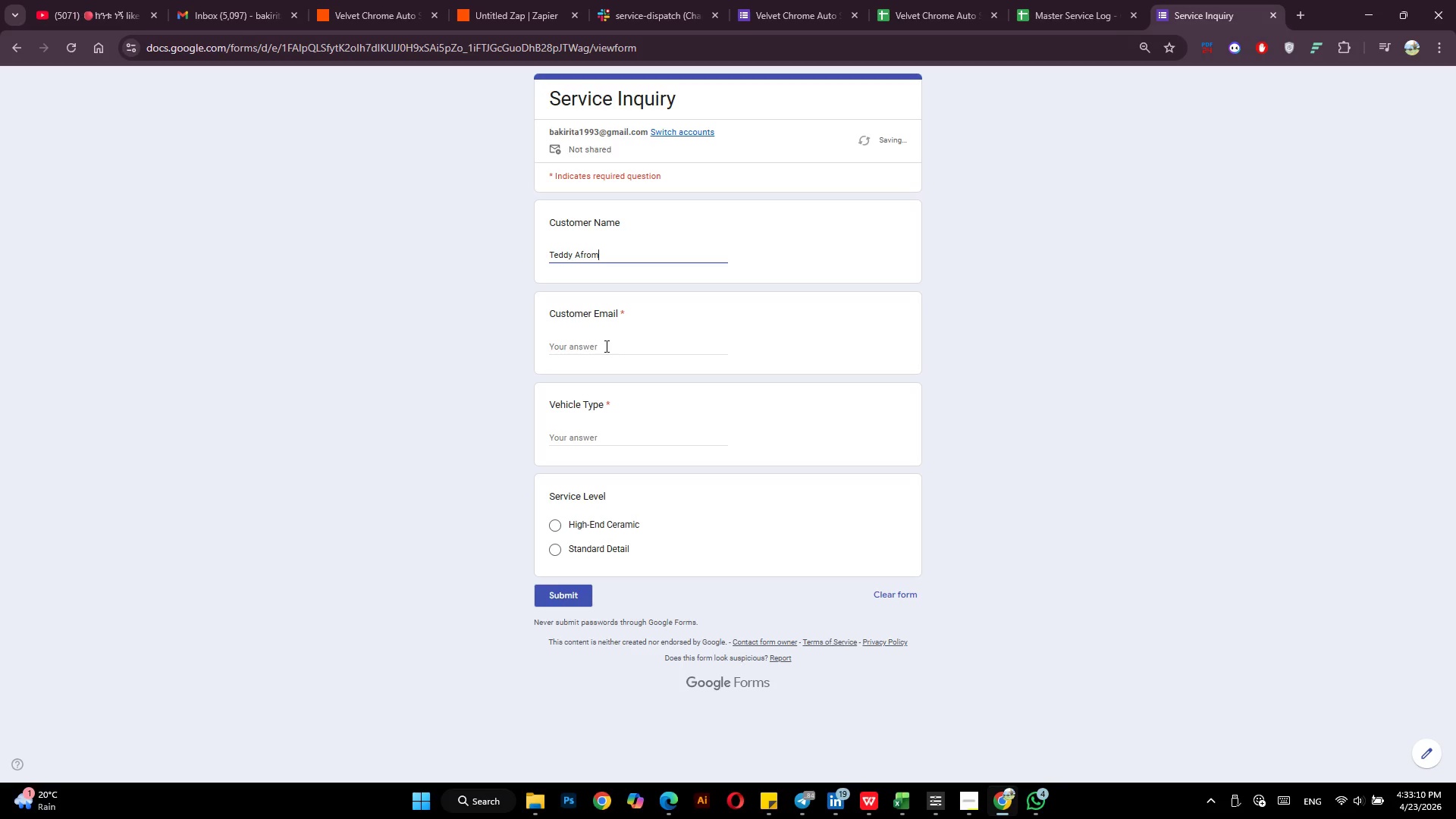 
left_click([601, 343])
 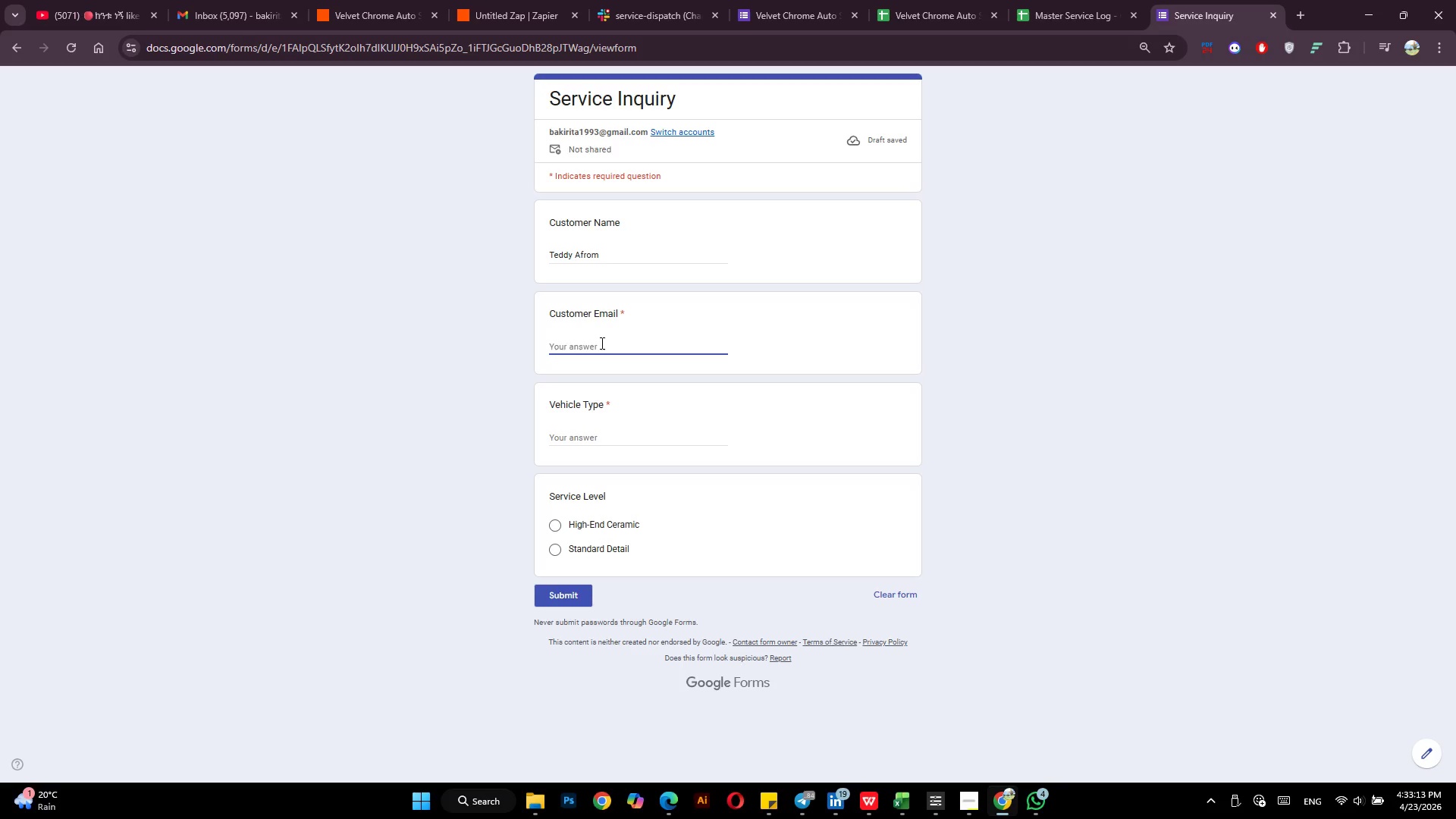 
key(B)
 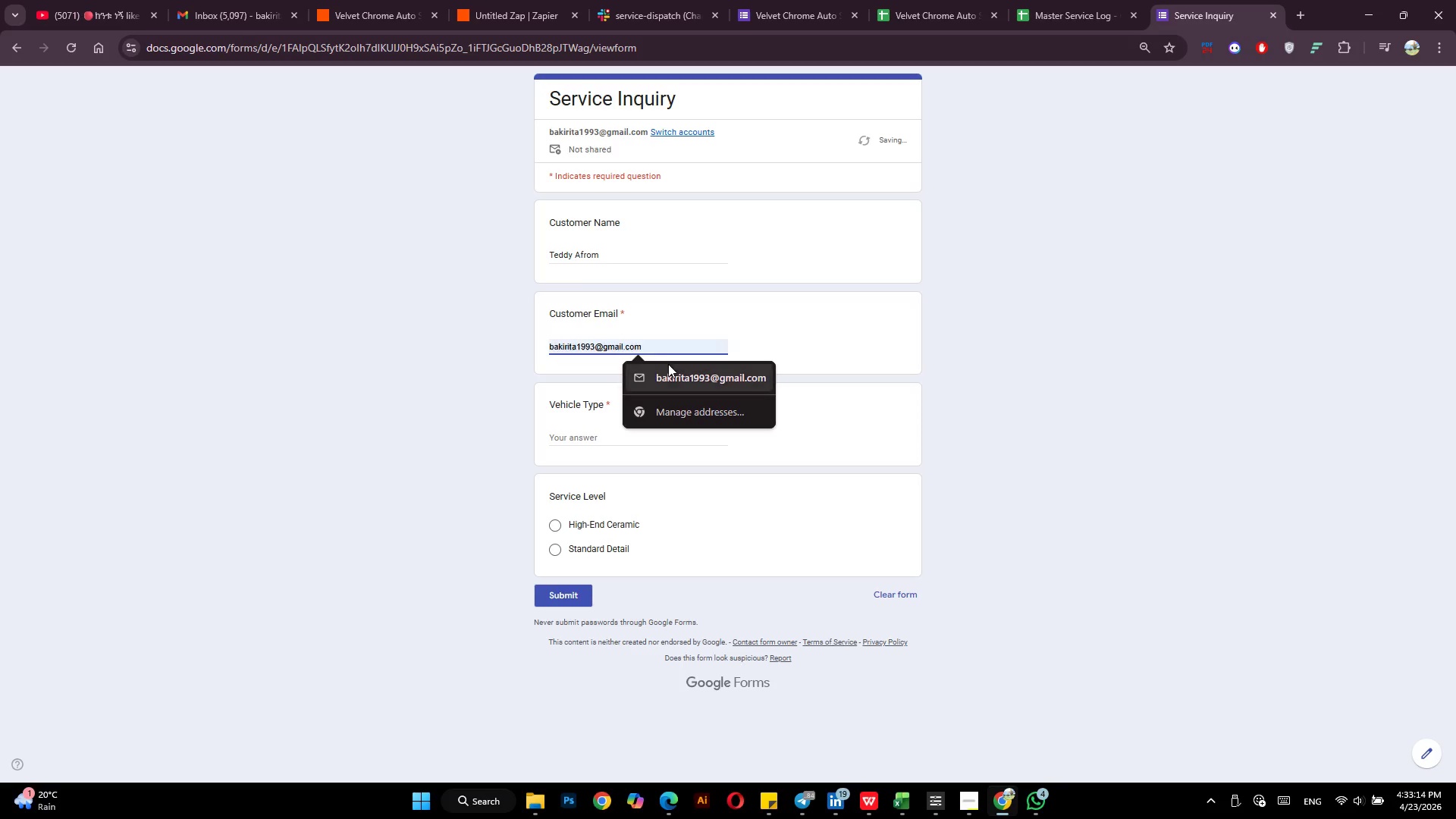 
left_click([673, 366])
 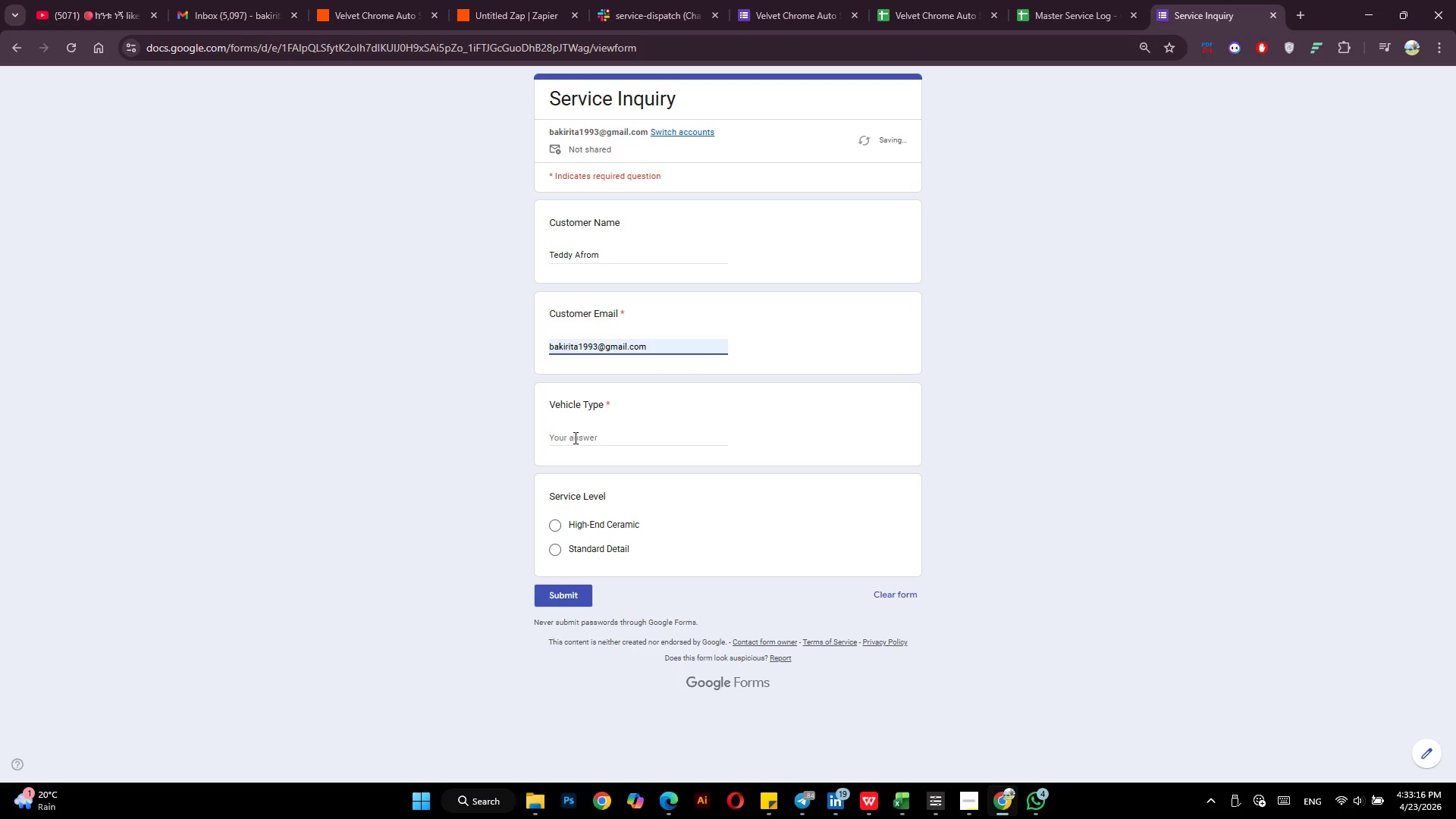 
left_click([574, 438])
 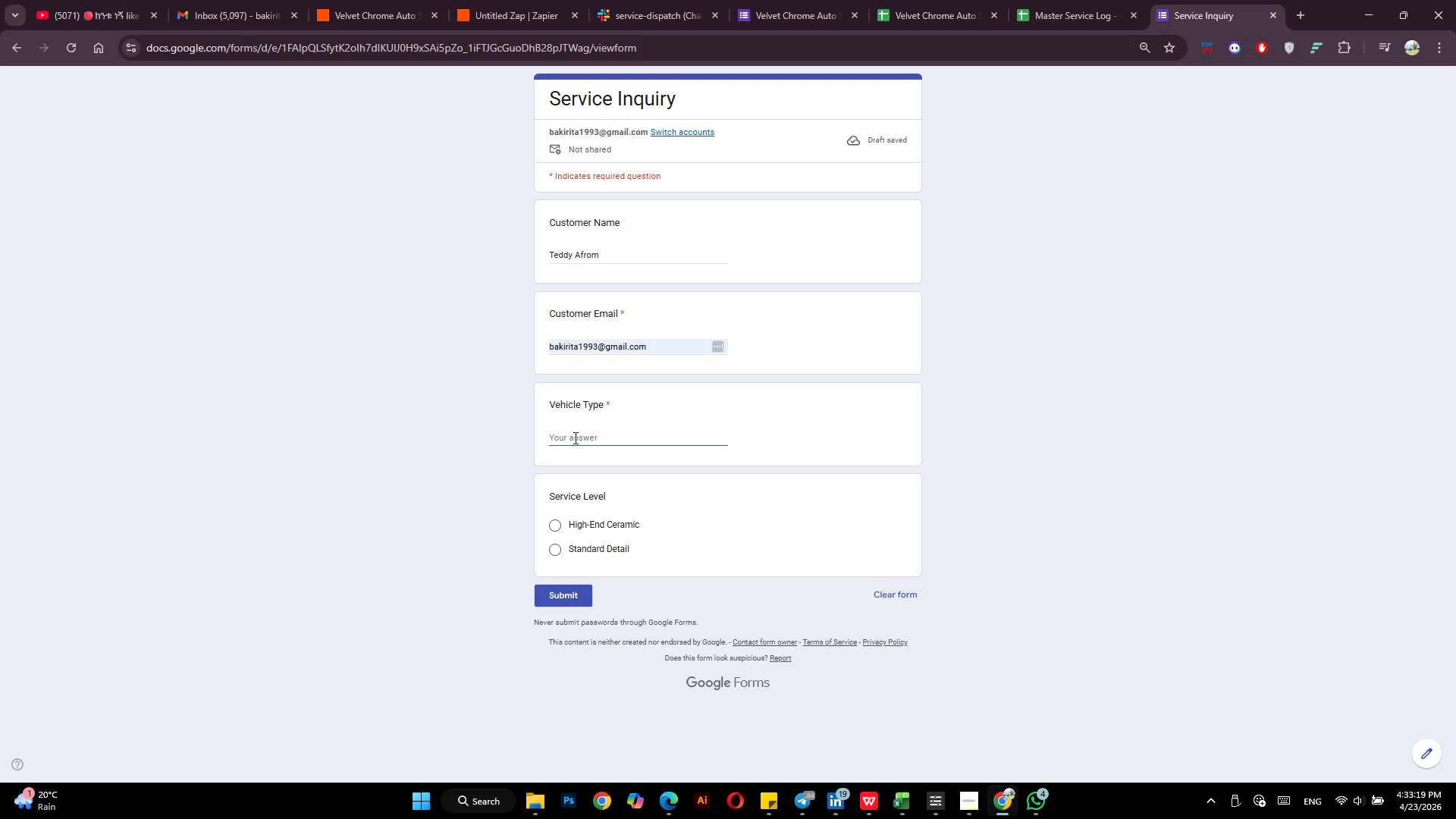 
type(Lamborghini Urus)
 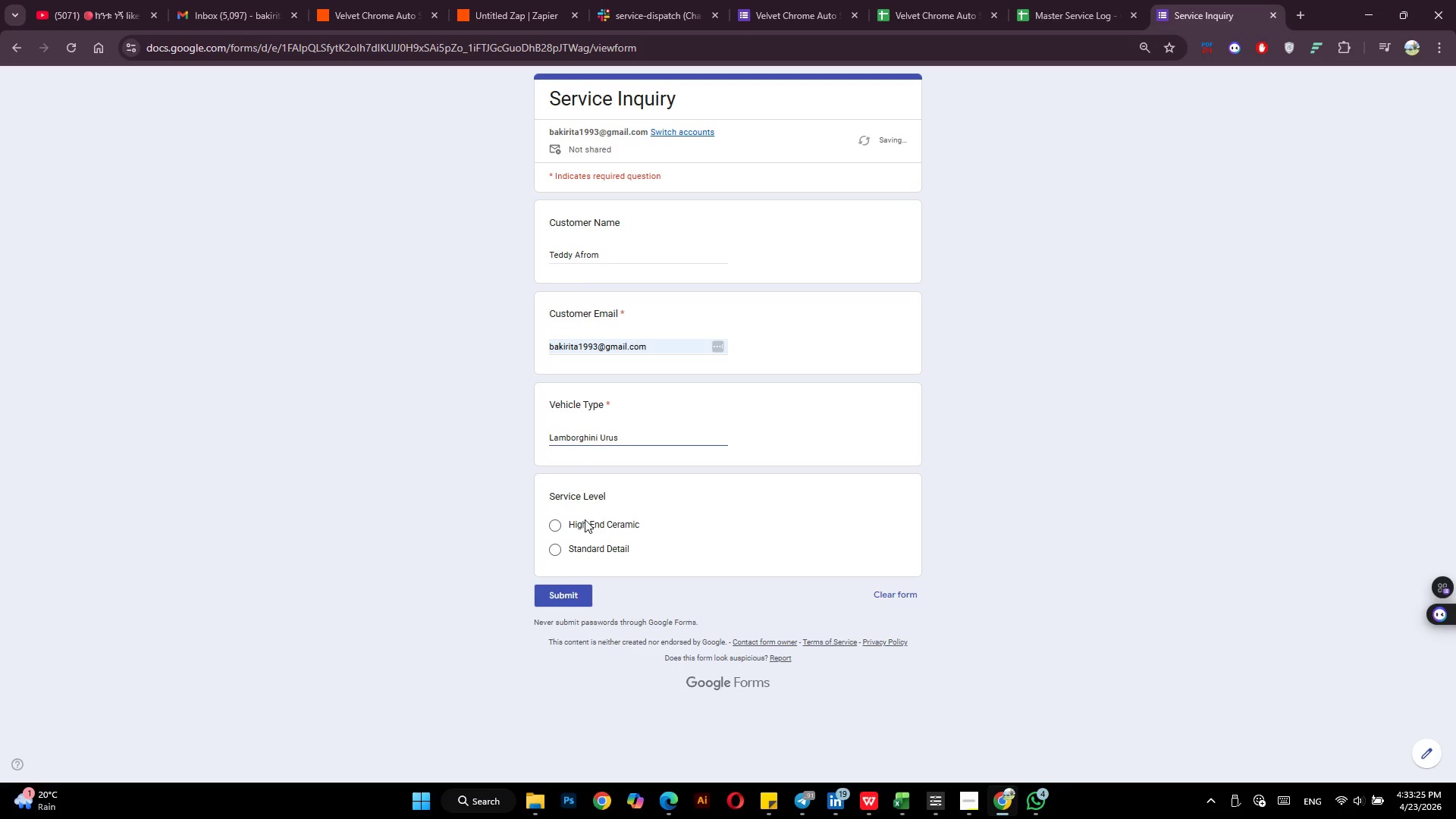 
left_click([585, 529])
 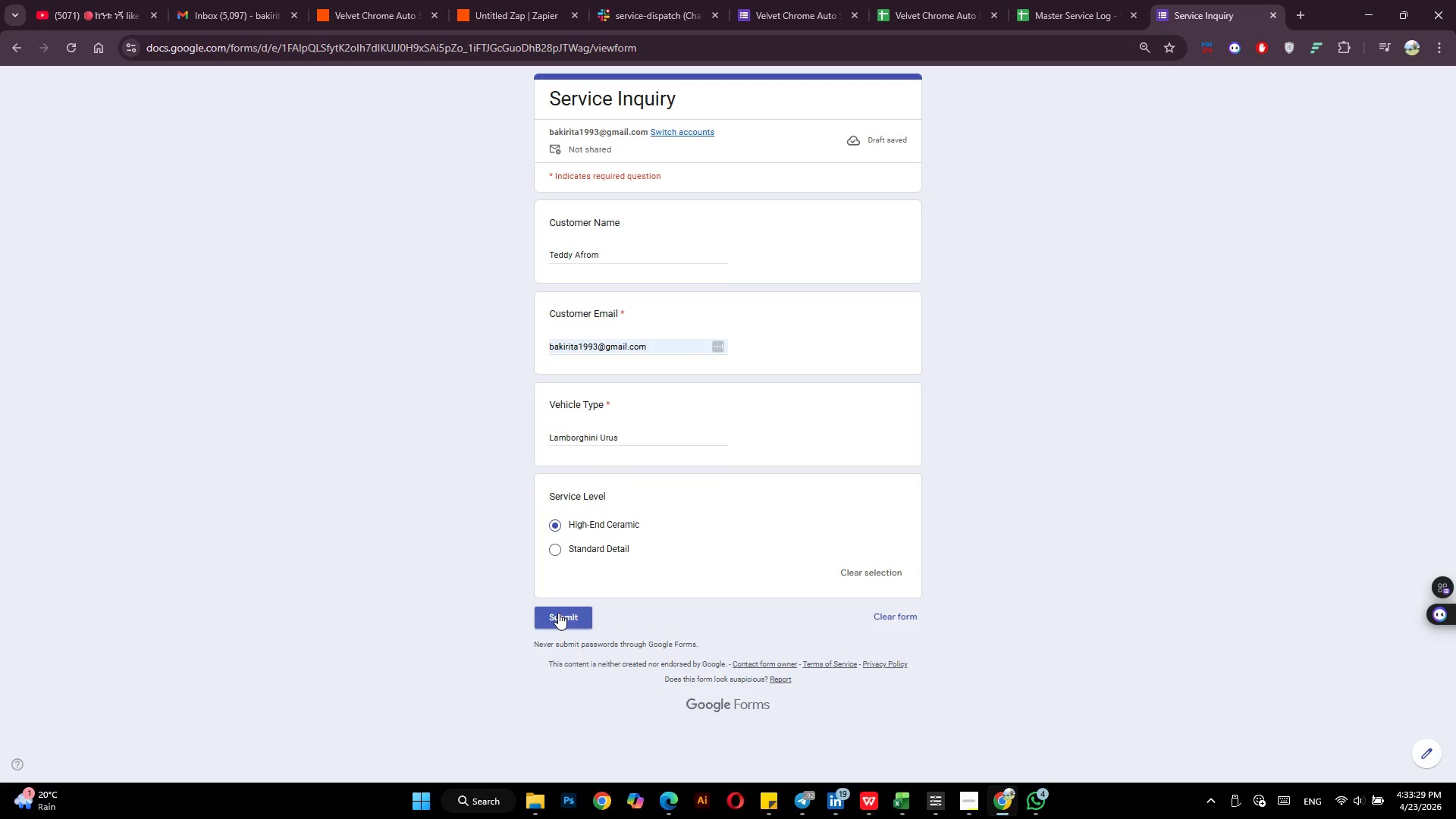 
wait(5.02)
 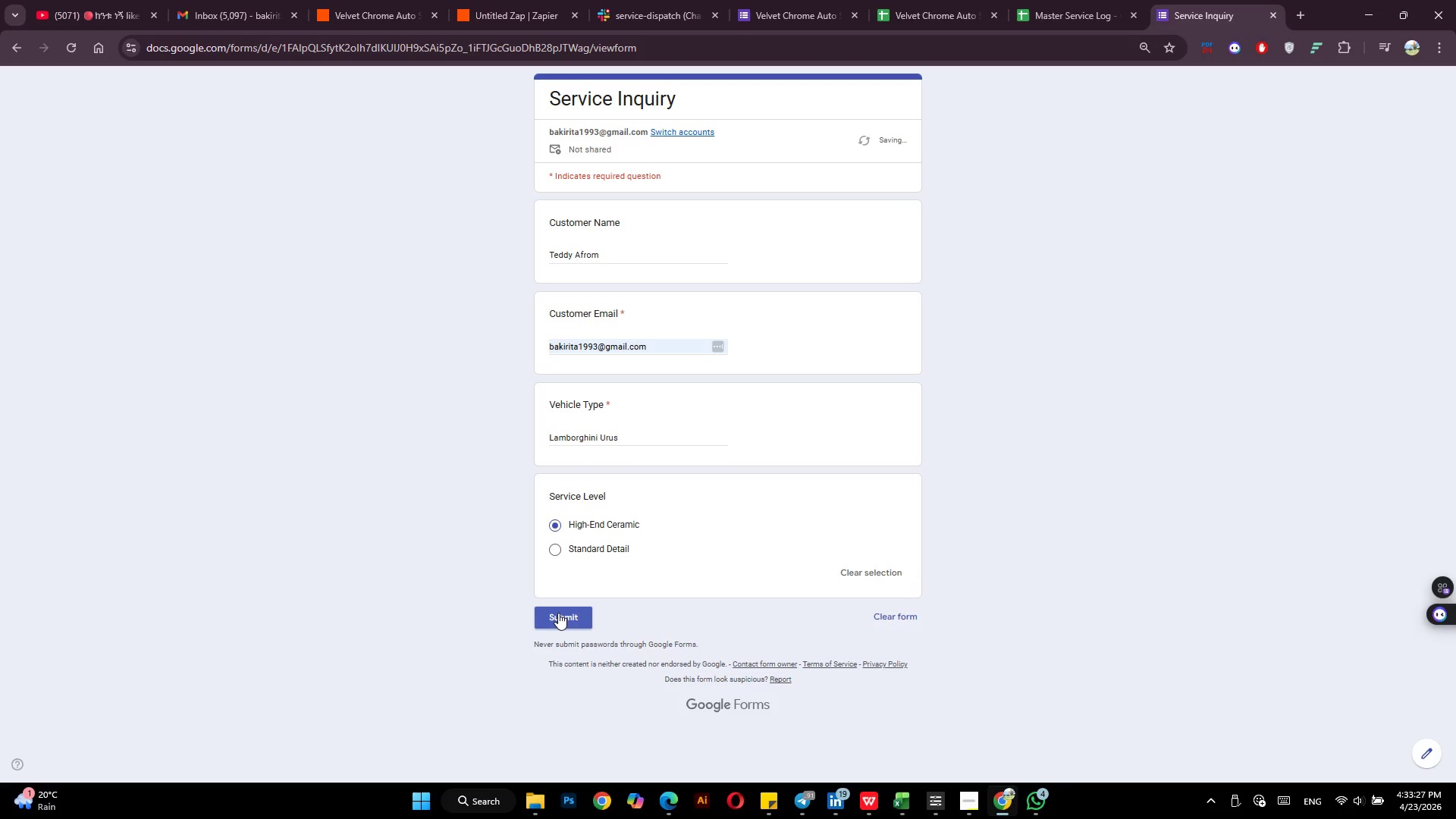 
left_click([558, 613])
 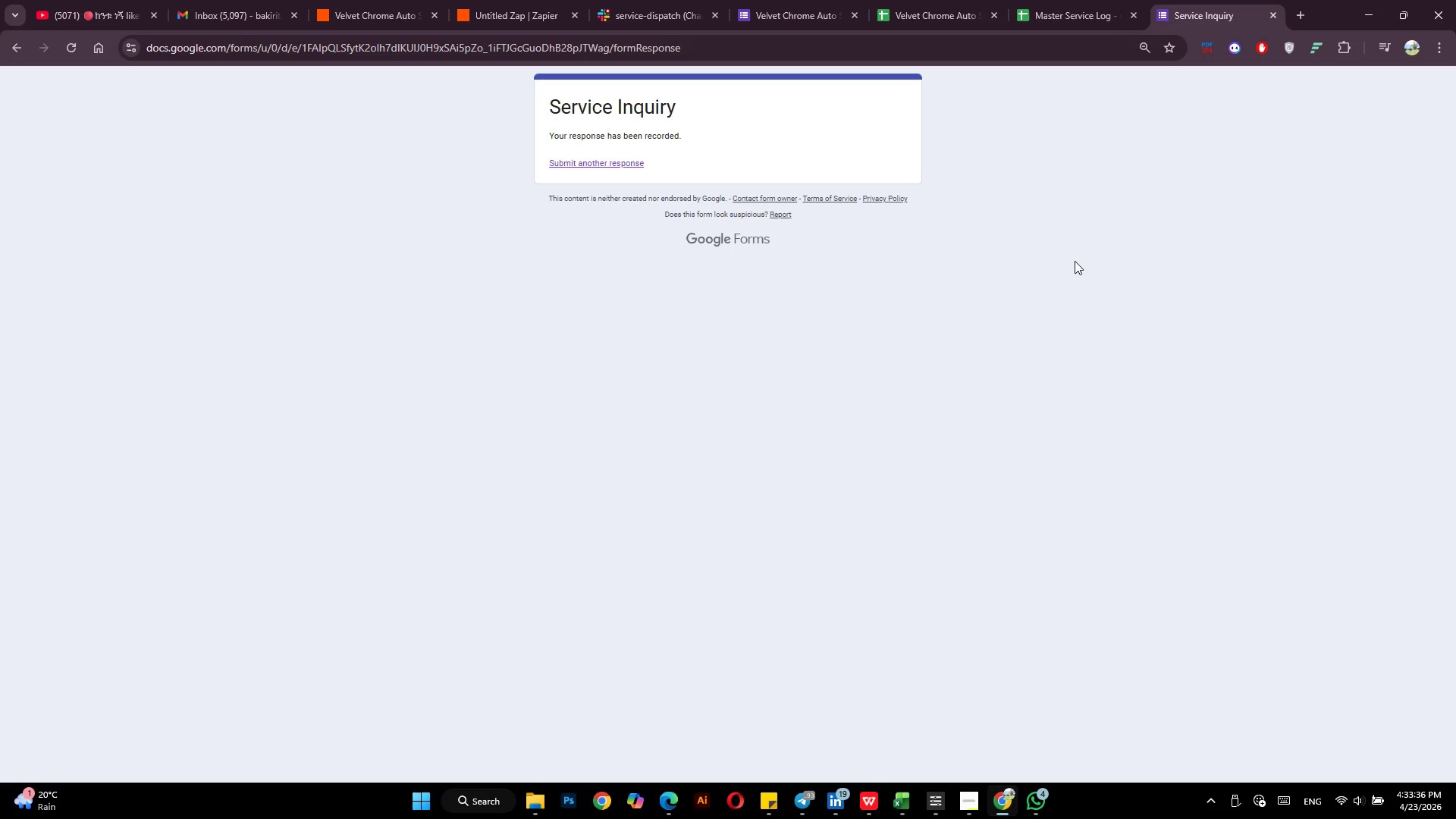 
wait(10.03)
 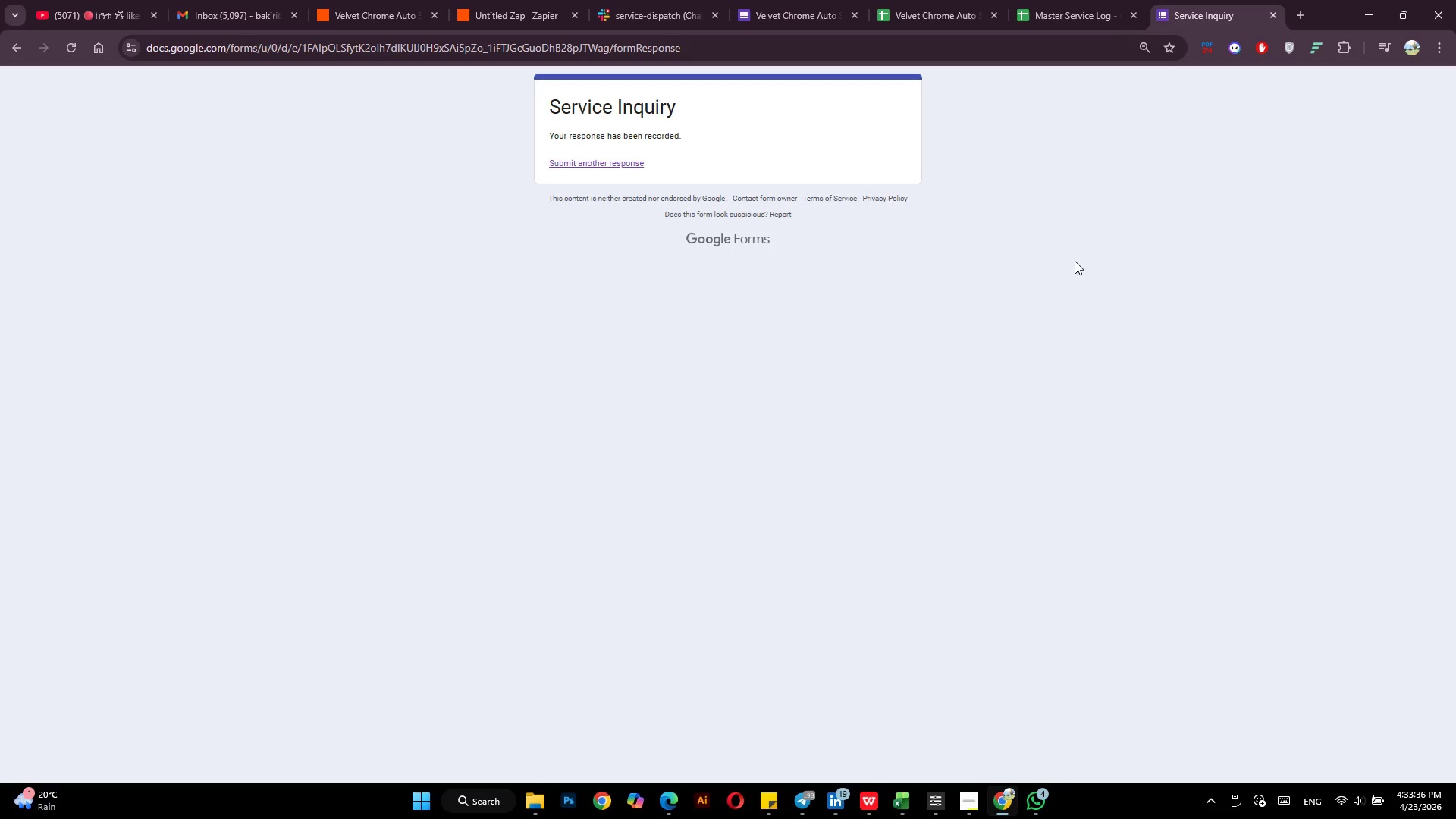 
left_click([926, 20])
 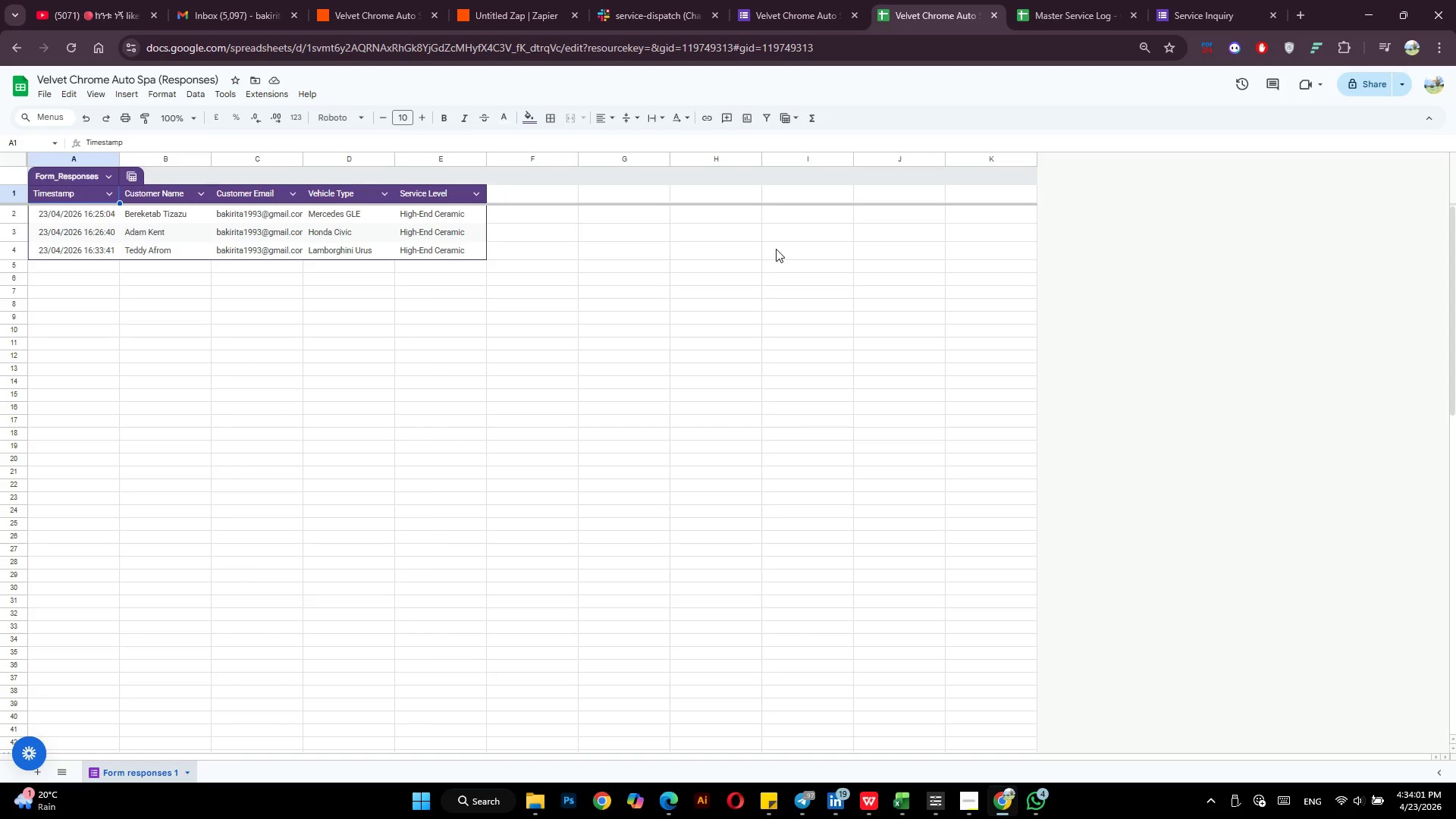 
wait(25.12)
 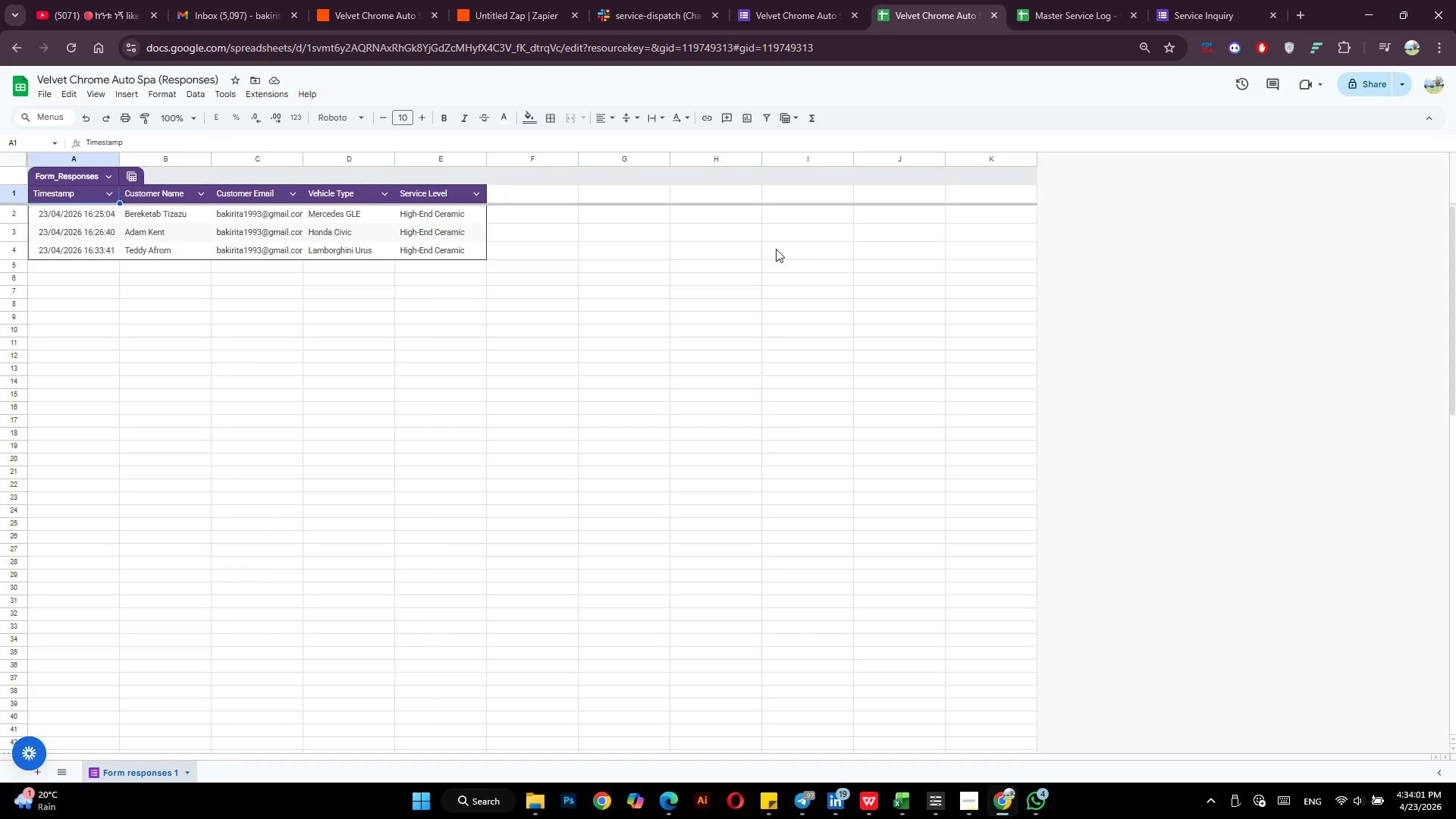 
left_click([1060, 0])
 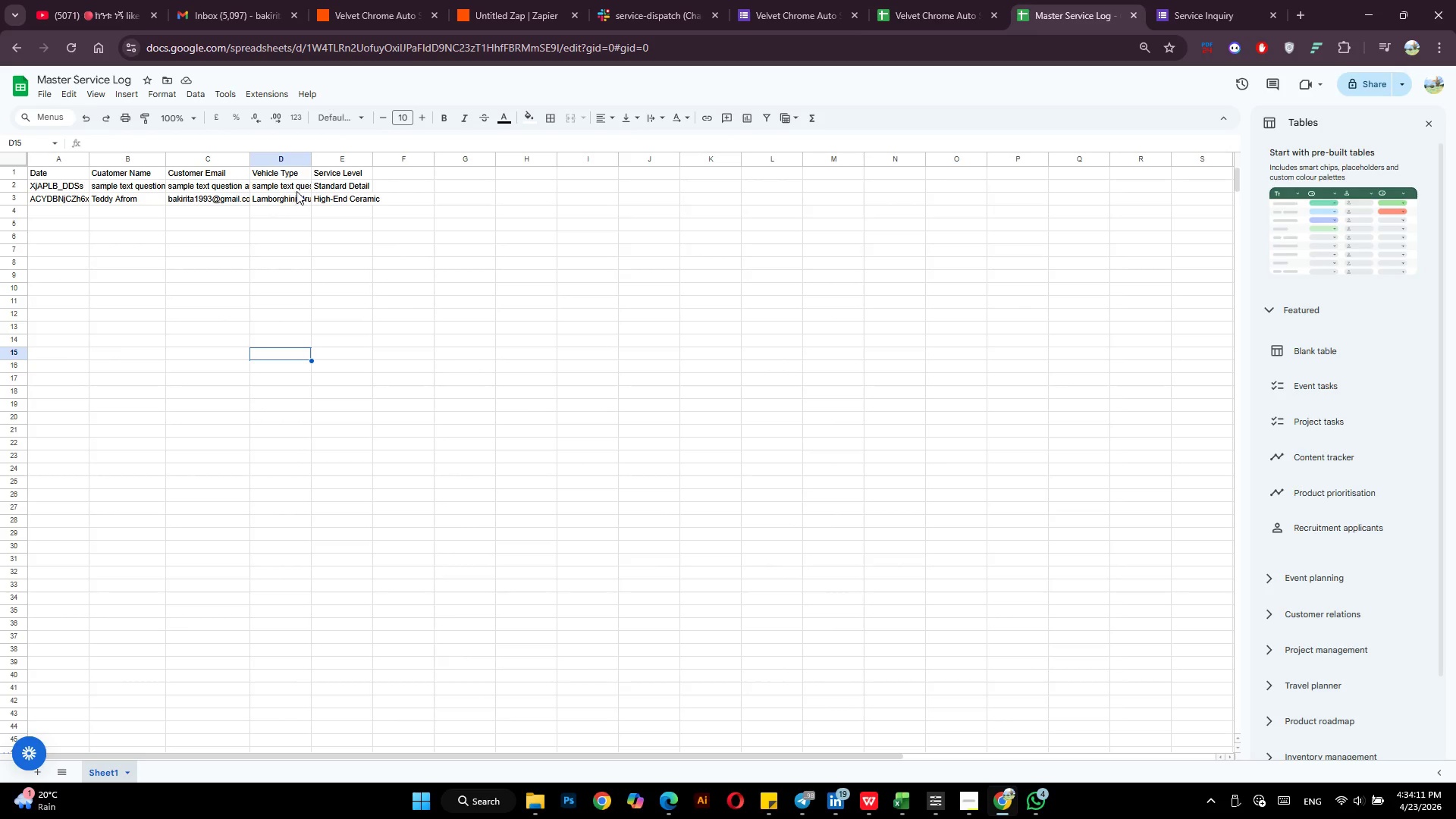 
wait(6.58)
 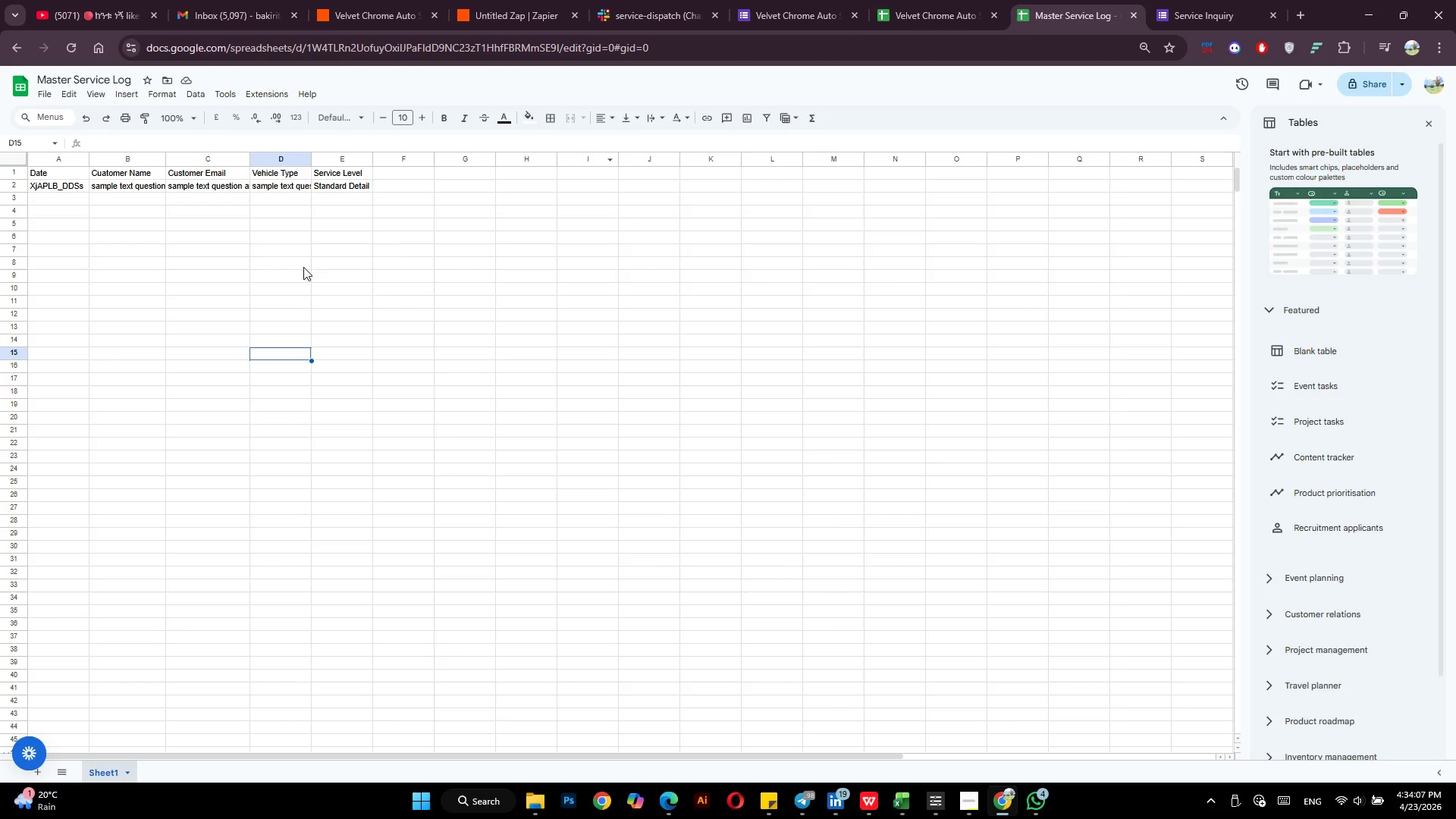 
left_click([231, 0])
 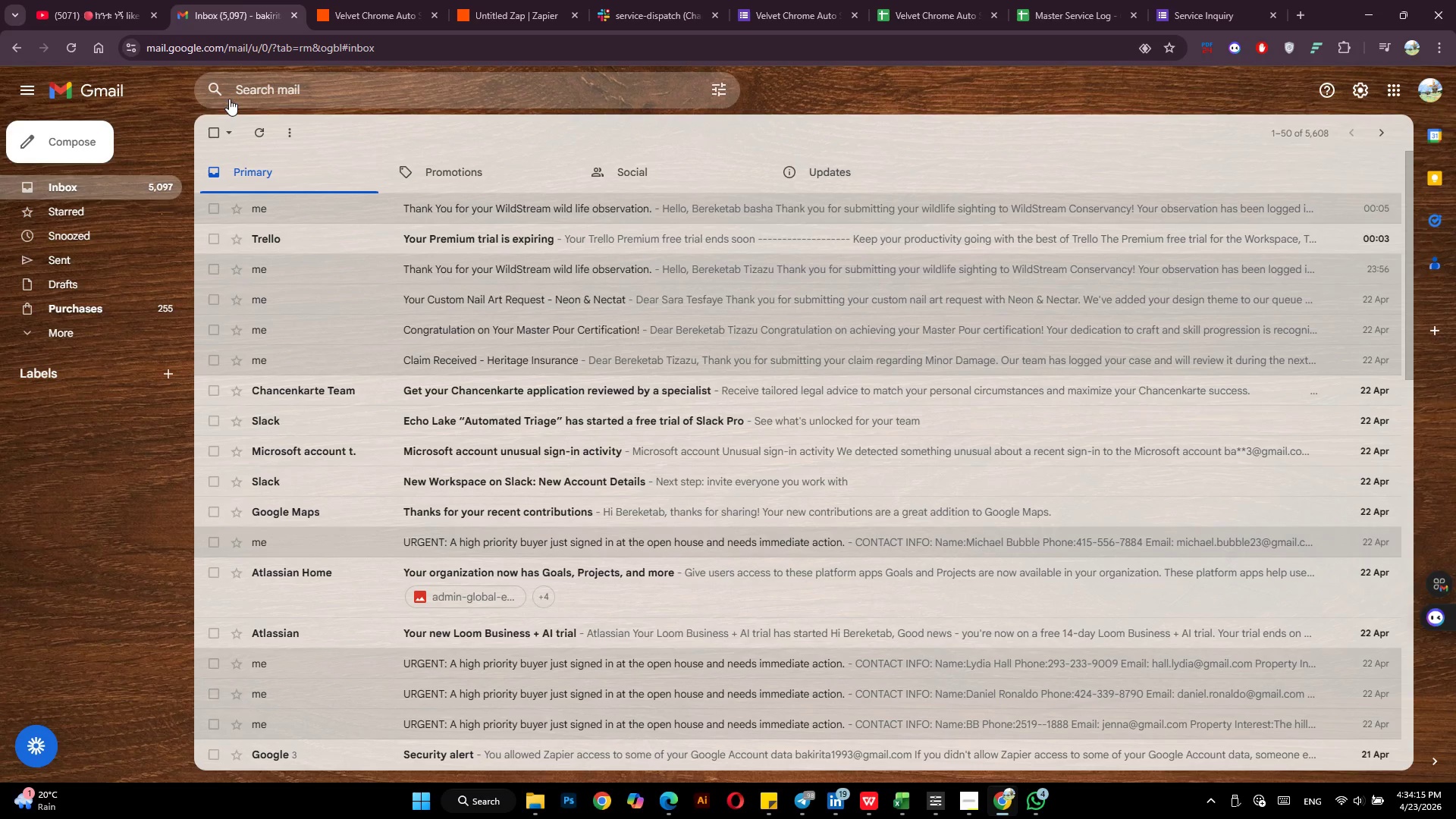 
left_click([262, 130])
 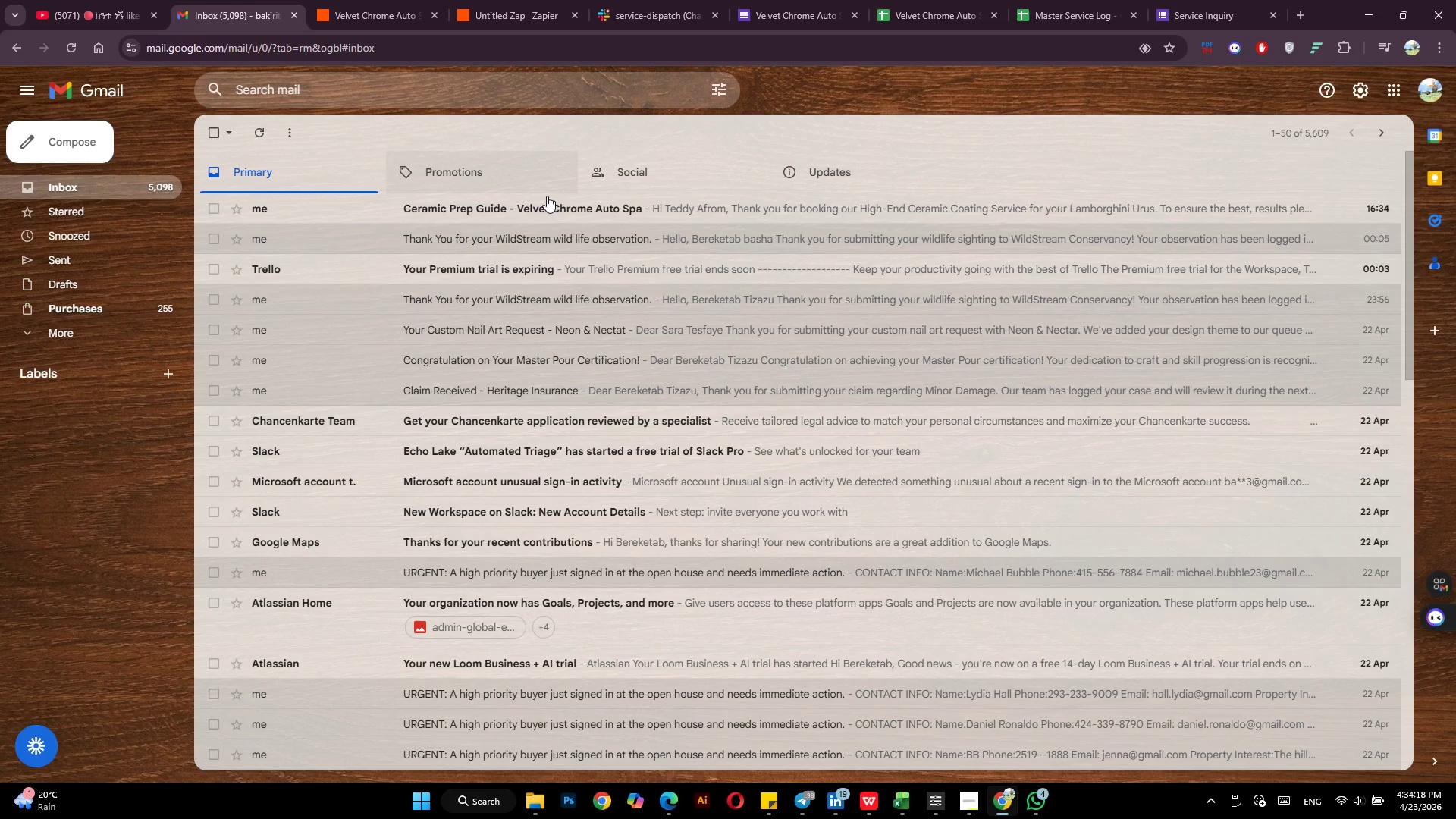 
left_click([563, 214])
 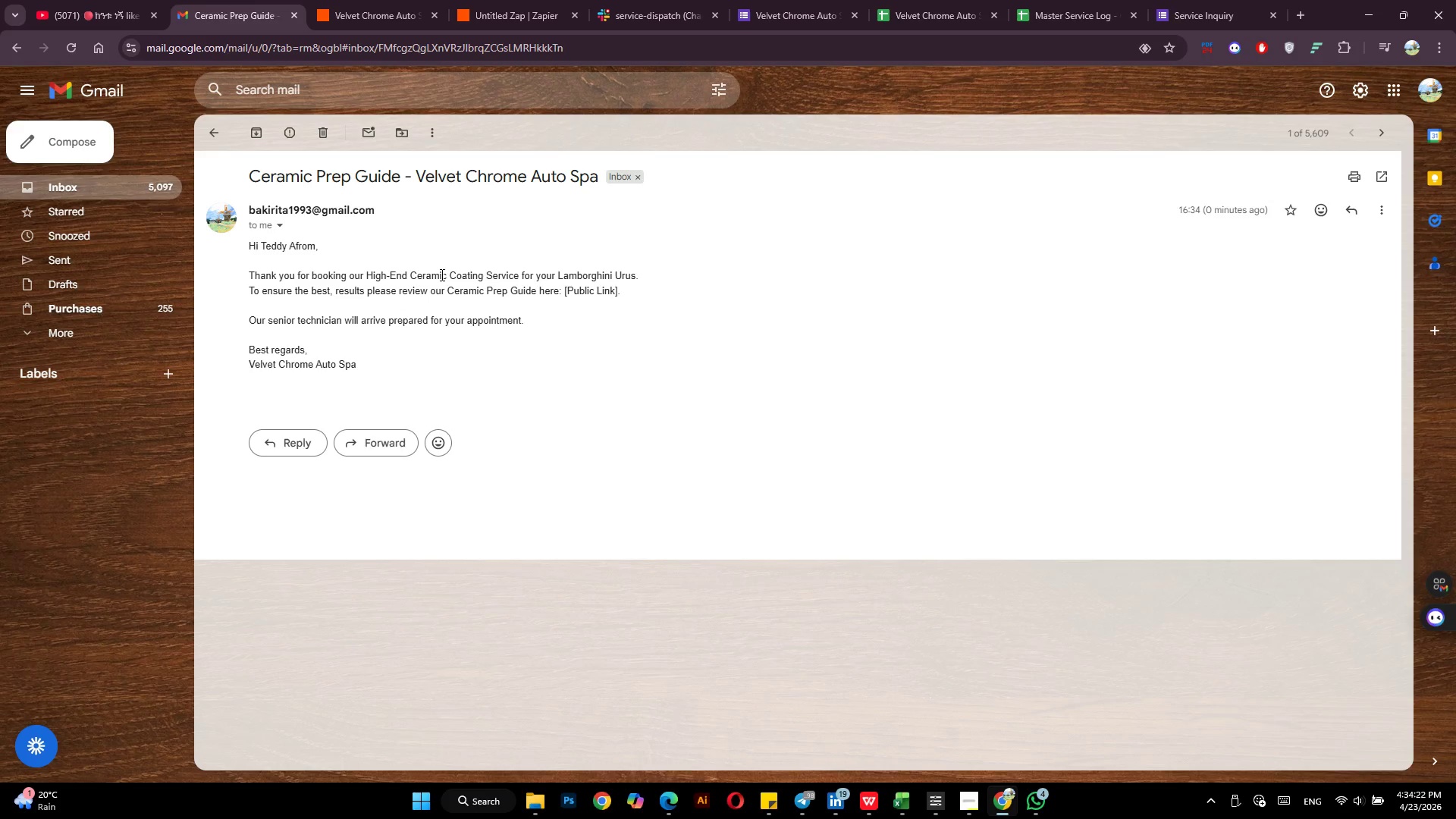 
wait(5.33)
 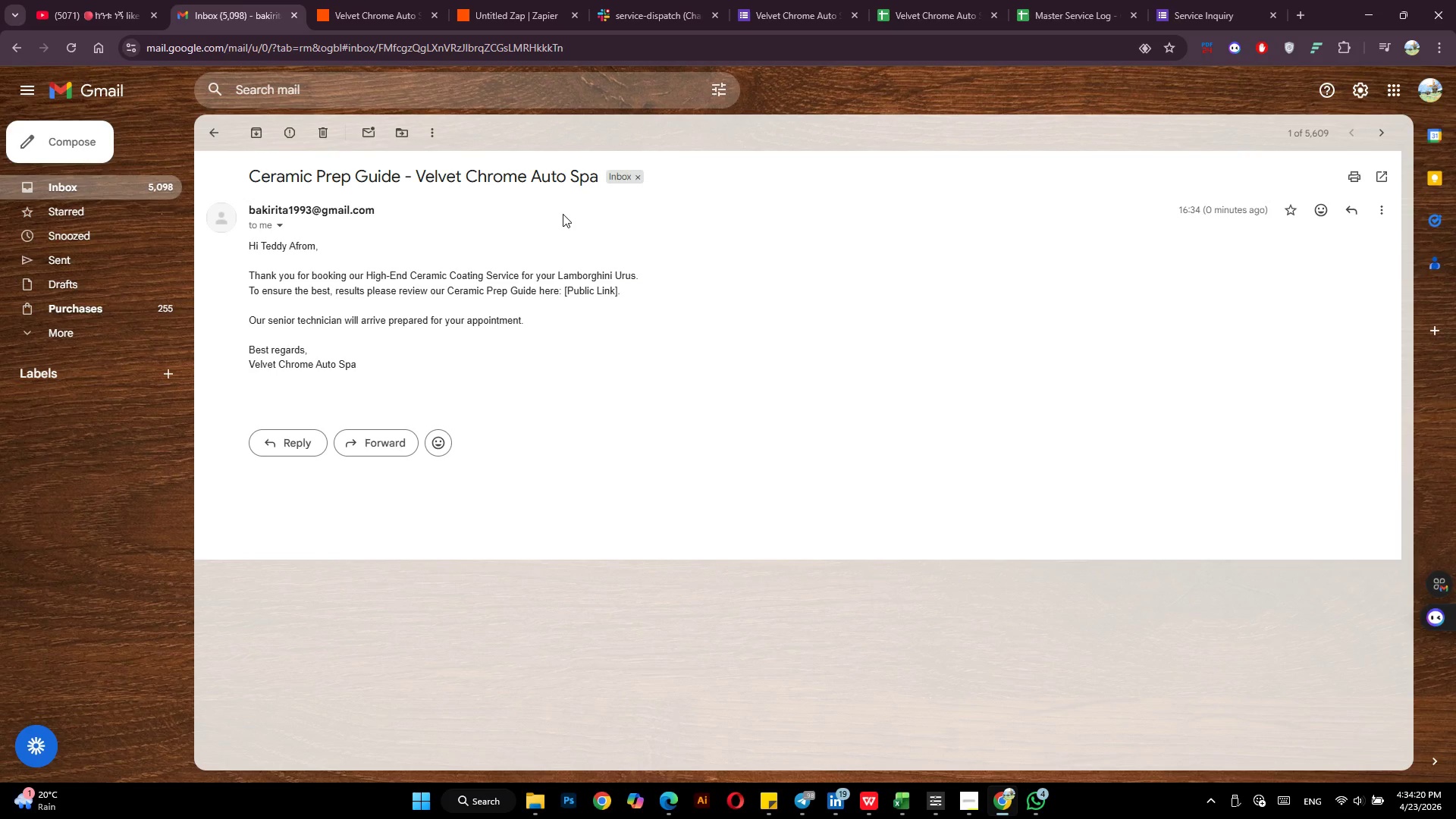 
left_click([637, 0])
 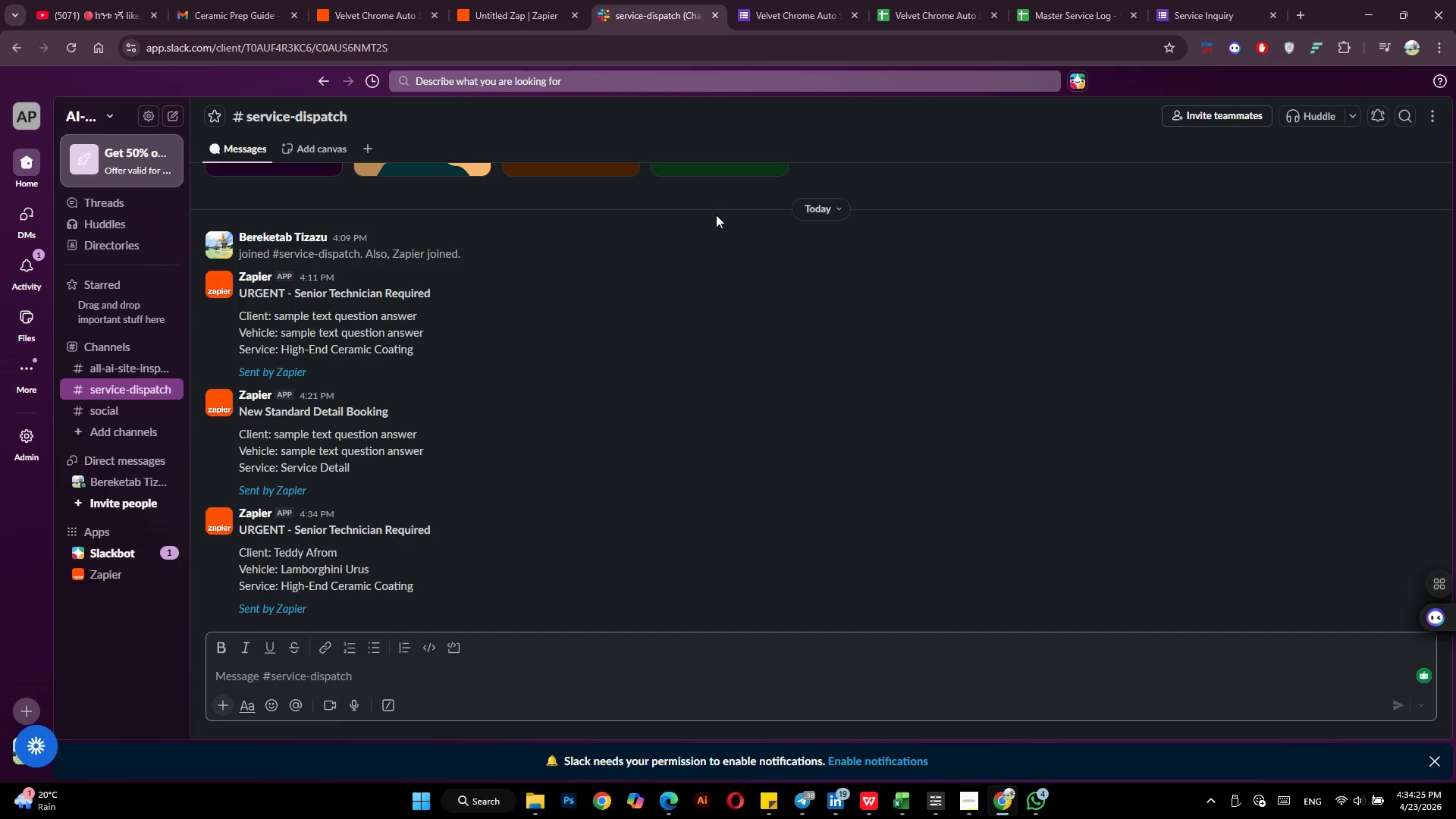 
scroll: coordinate [631, 526], scroll_direction: down, amount: 2.0
 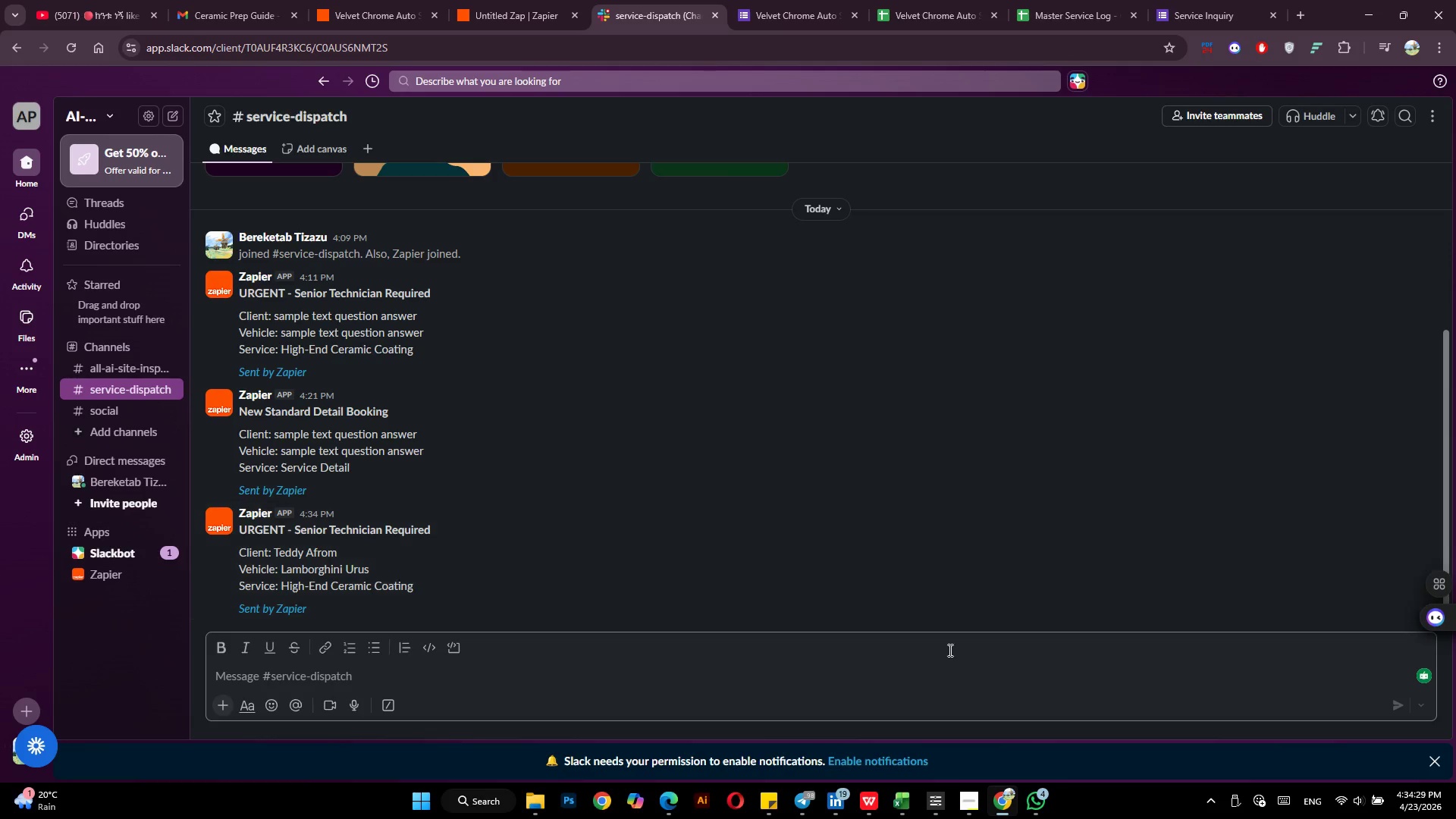 